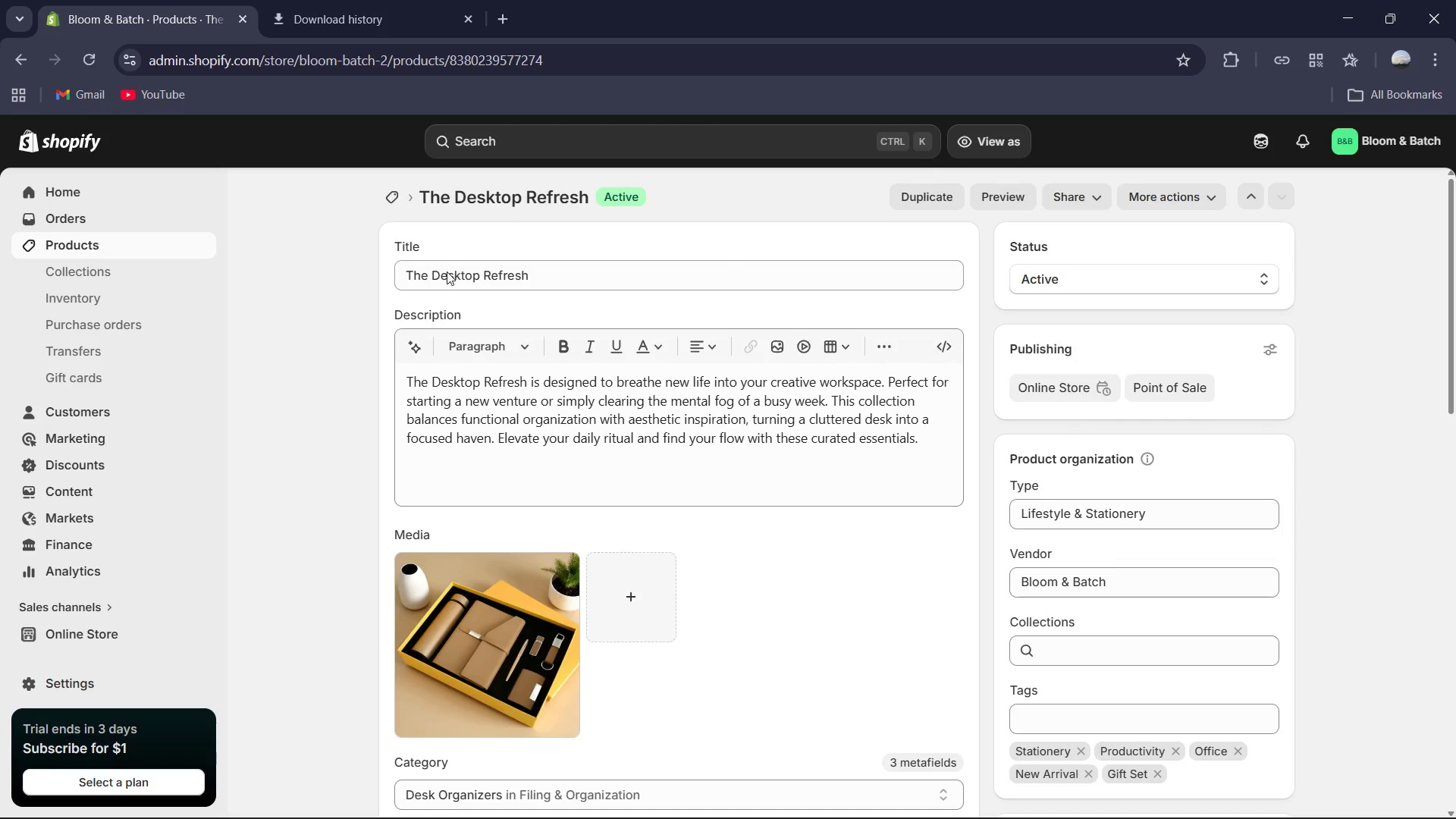 
left_click([550, 434])
 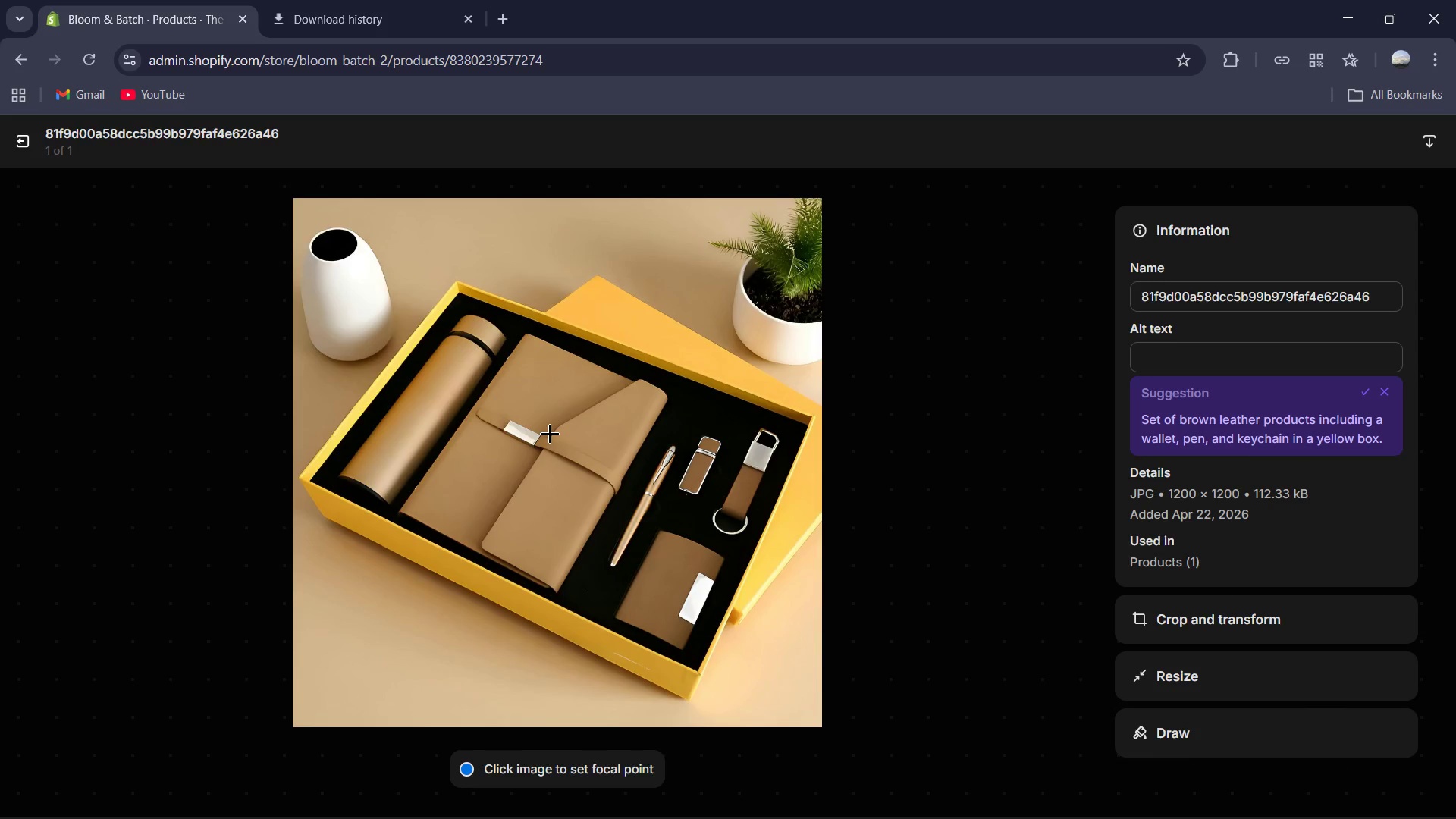 
wait(6.77)
 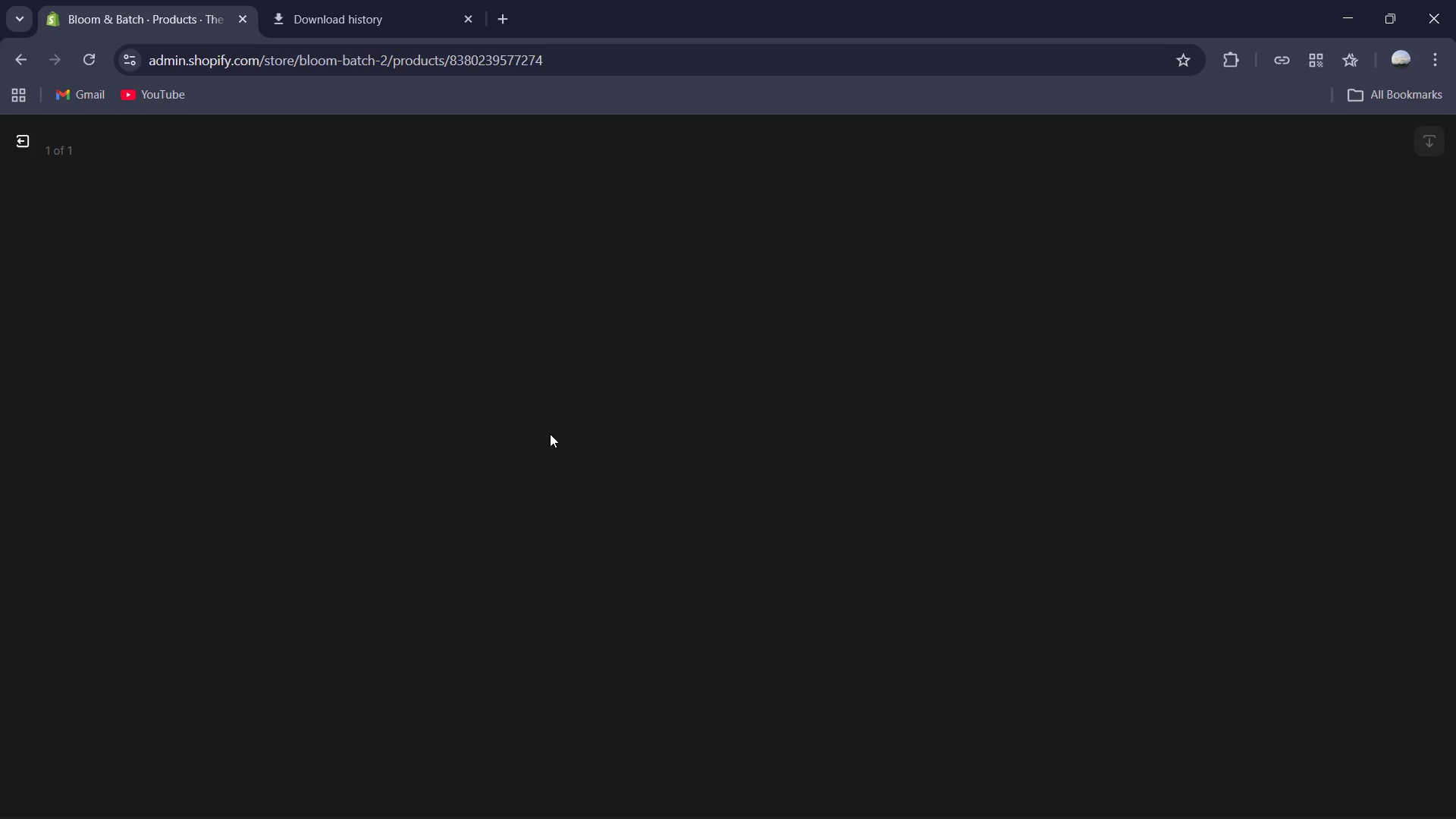 
left_click([1168, 358])
 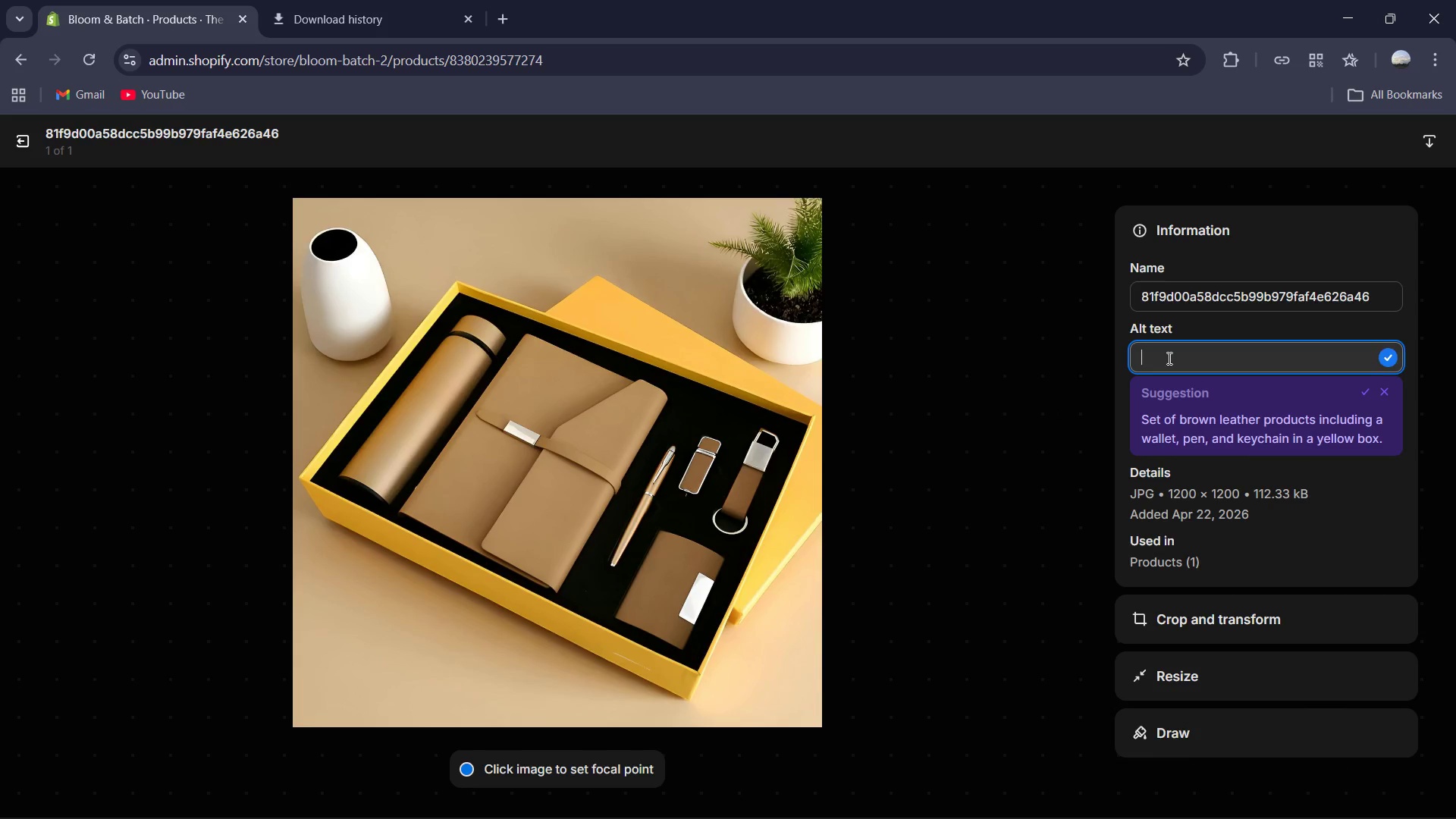 
type(A curated Desktop Refresh Gift box standard containging a )
 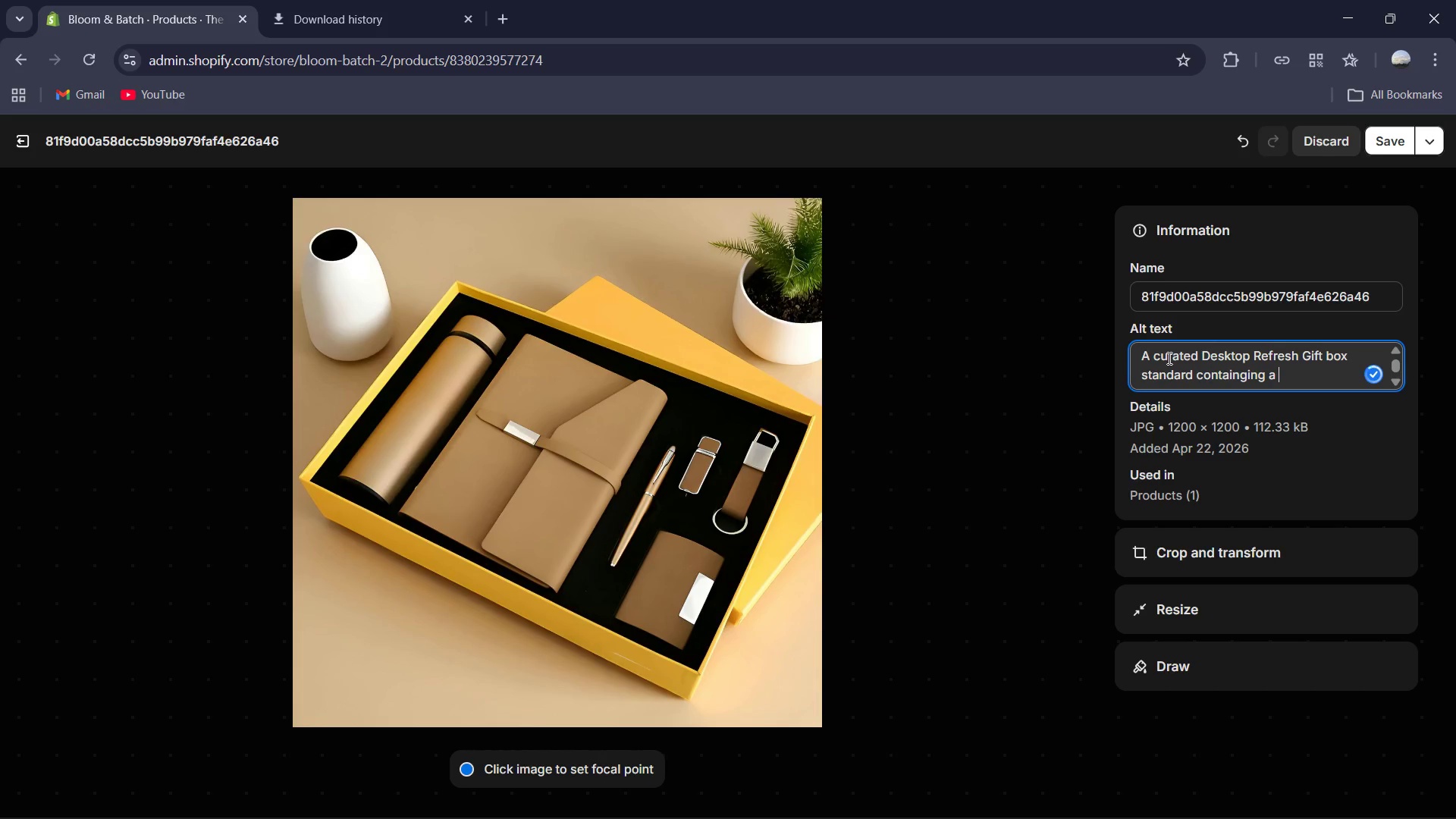 
type(brown li)
key(Backspace)
key(Backspace)
type(journaled )
key(Backspace)
key(Backspace)
type(, a a polish golden pen, a)
key(Backspace)
type(a m)
key(Backspace)
type(water bottle, key holder, wallets)
key(Backspace)
type( and , u=)
key(Backspace)
key(Backspace)
type(USB flash )
key(Backspace)
type(.)
key(Backspace)
type( on a black ba)
key(Backspace)
key(Backspace)
type(miniml)
key(Backspace)
type(alist box that is covered with yelowish brown color.)
 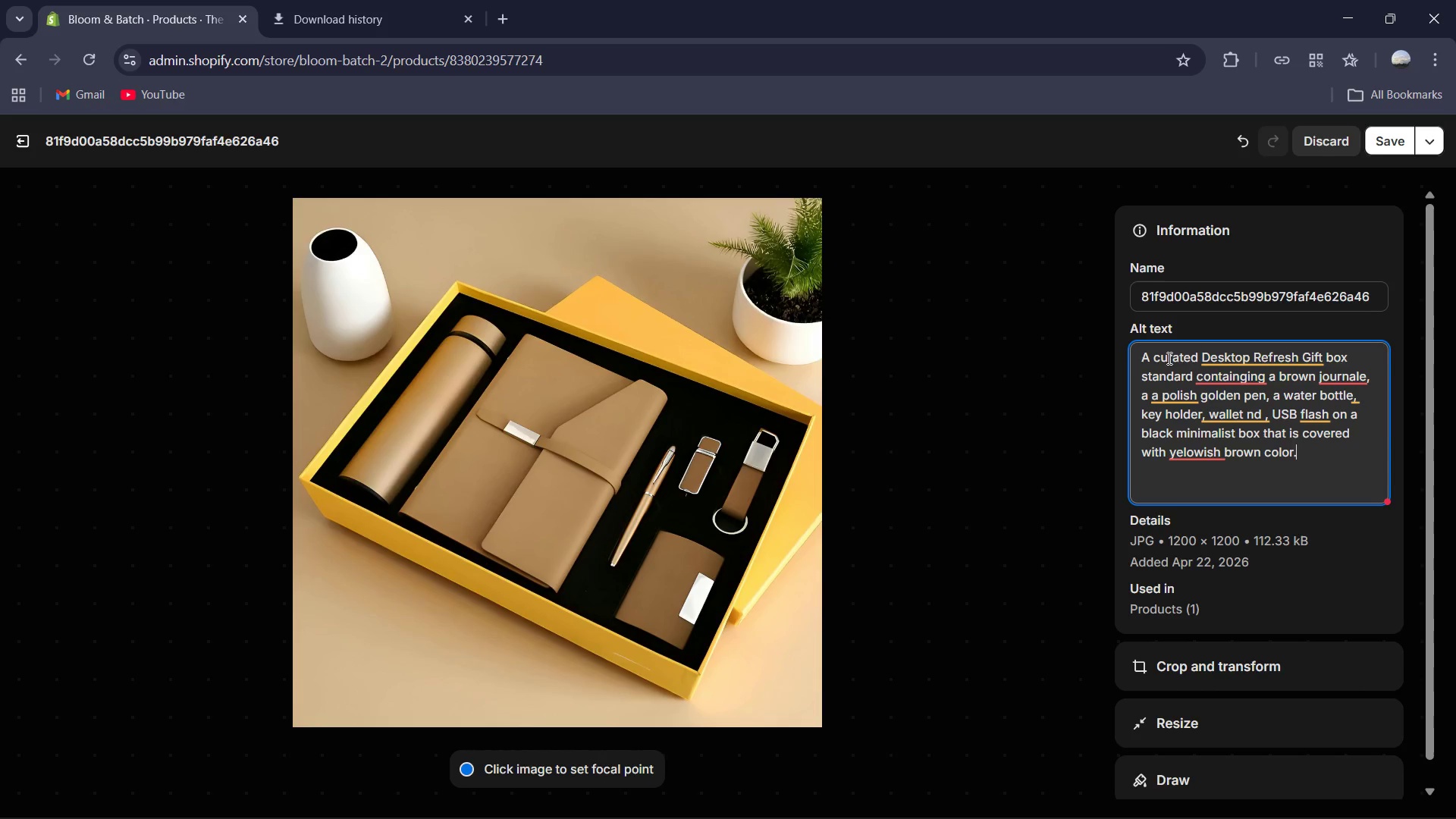 
left_click([1208, 452])
 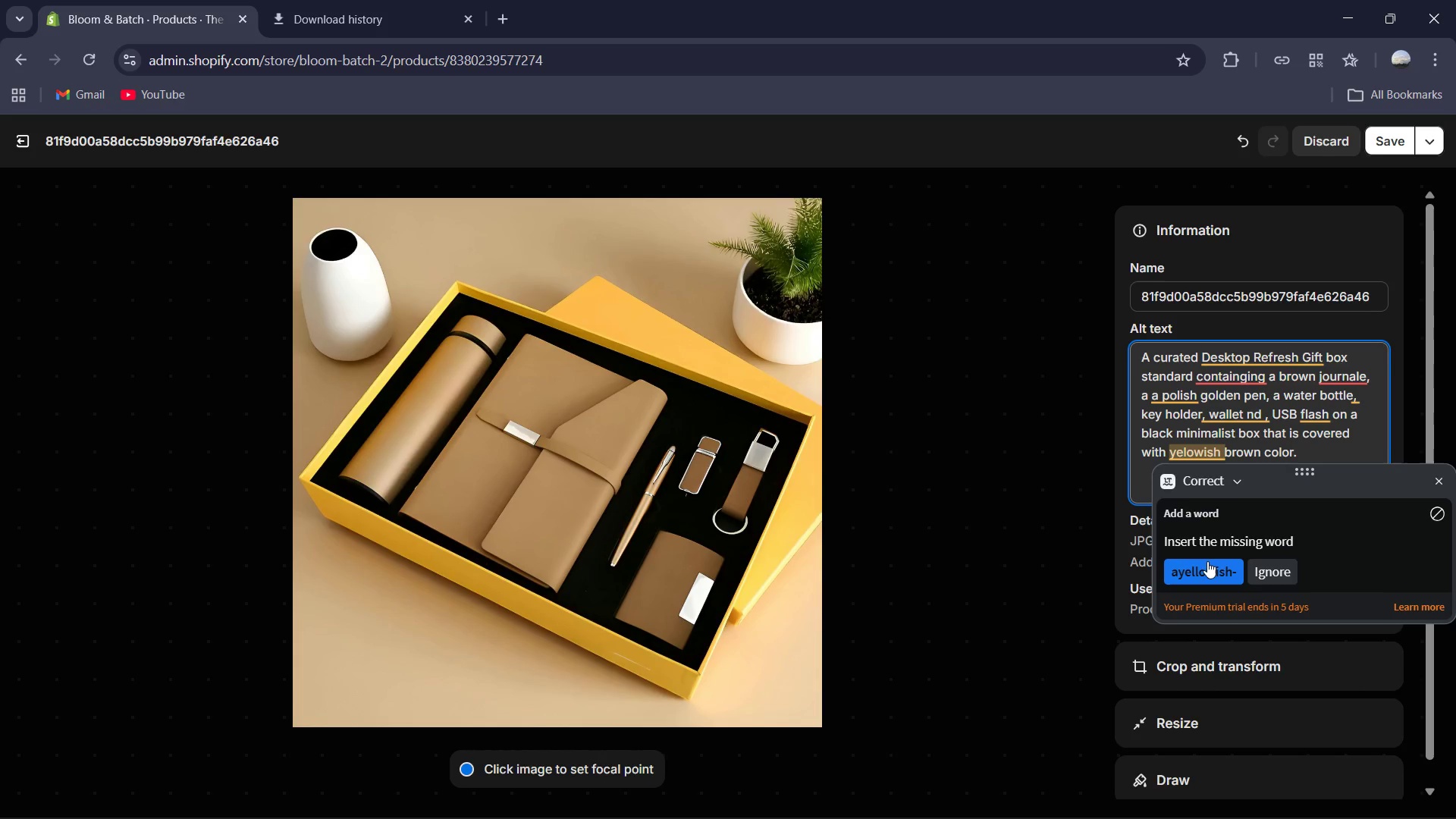 
left_click([1207, 563])
 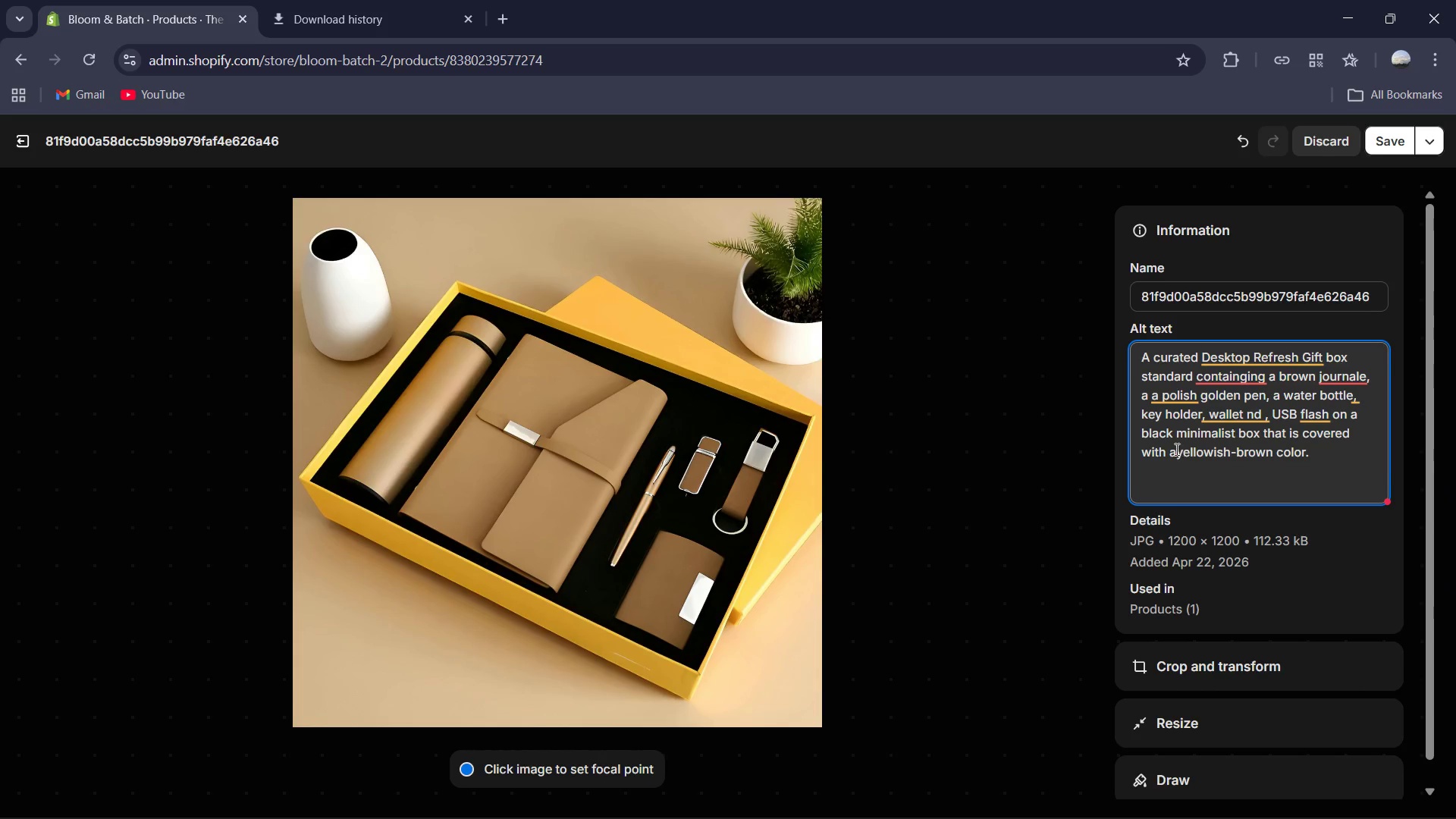 
left_click([1174, 449])
 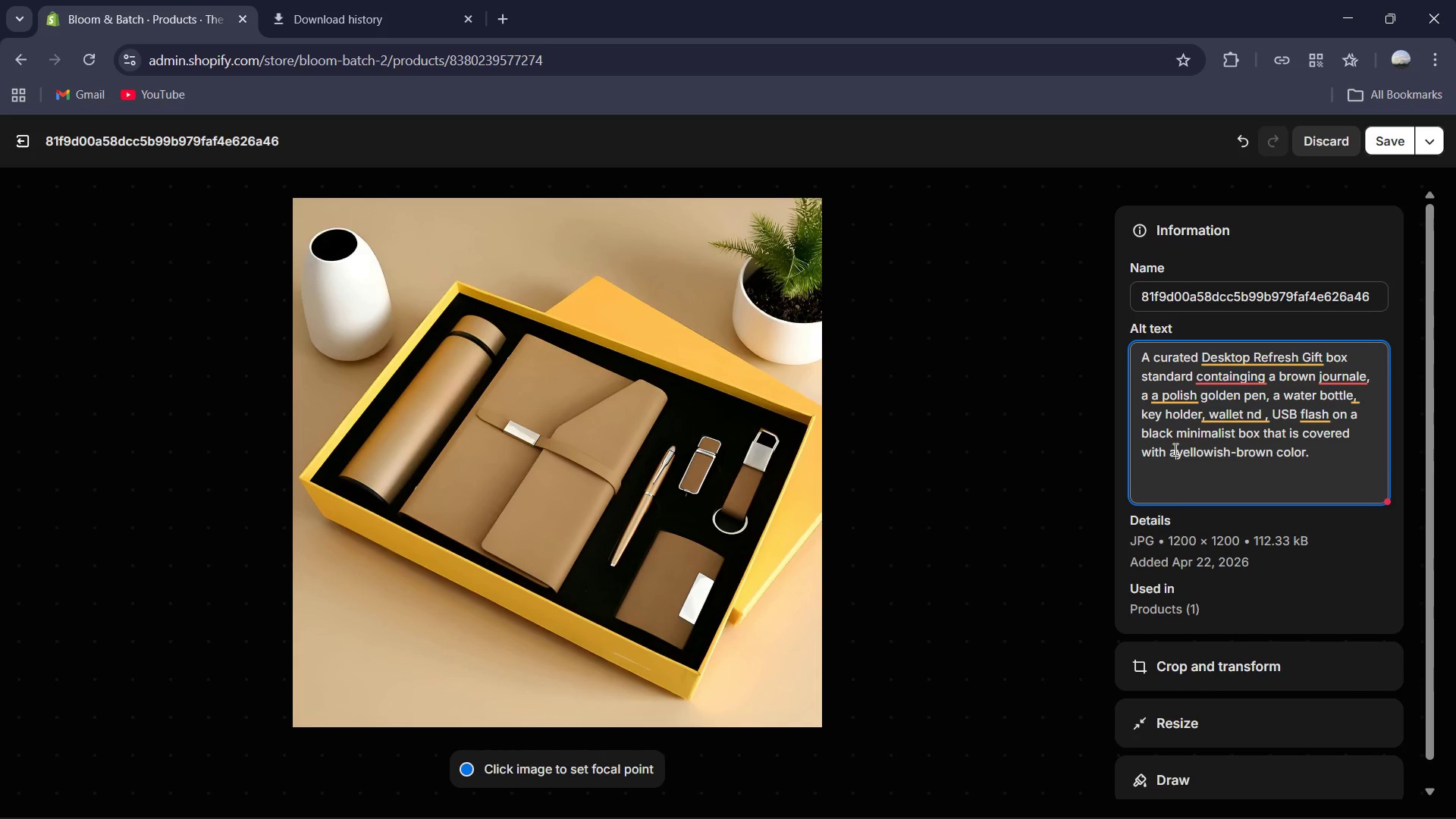 
key(Space)
 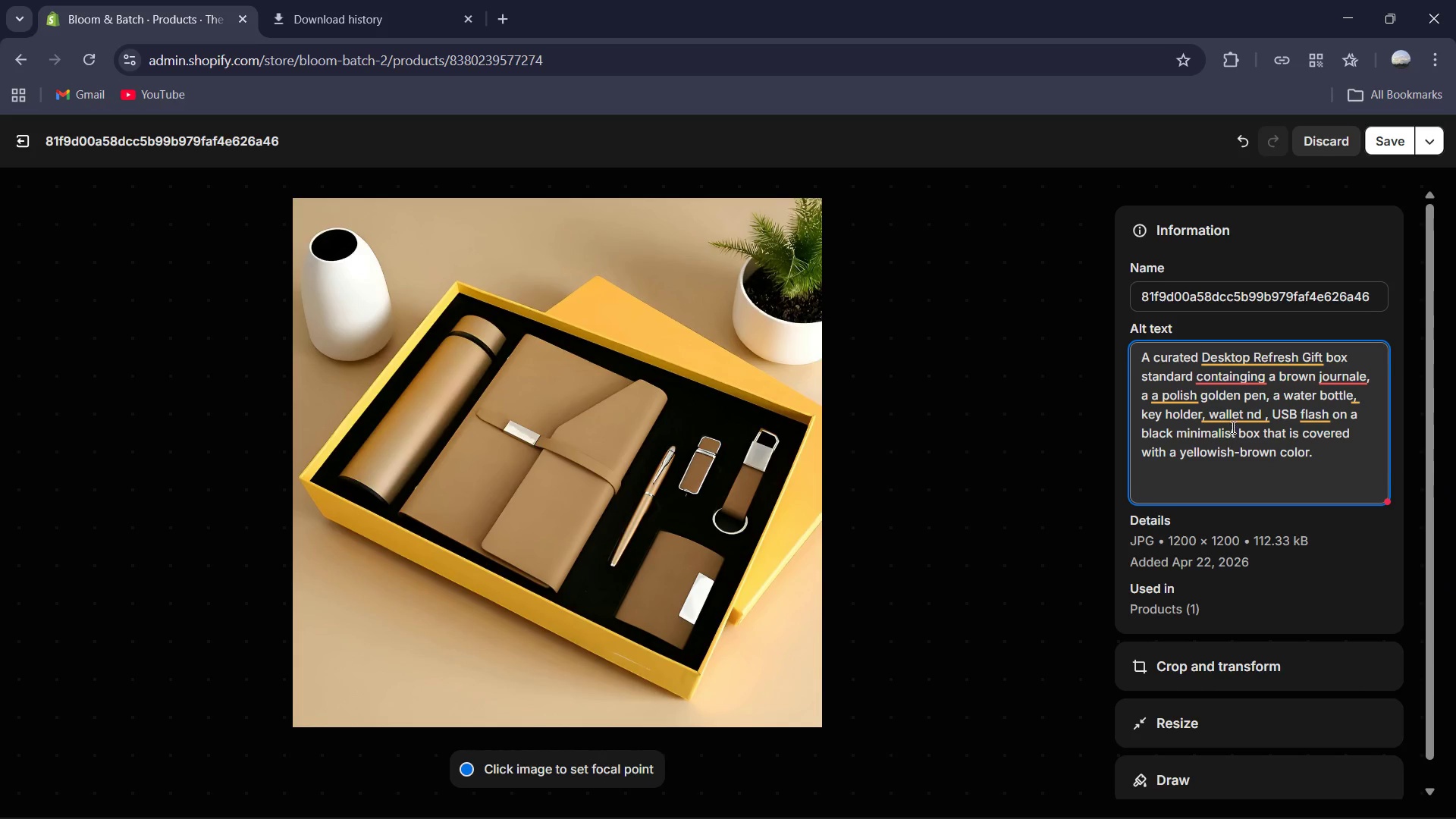 
left_click([1229, 422])
 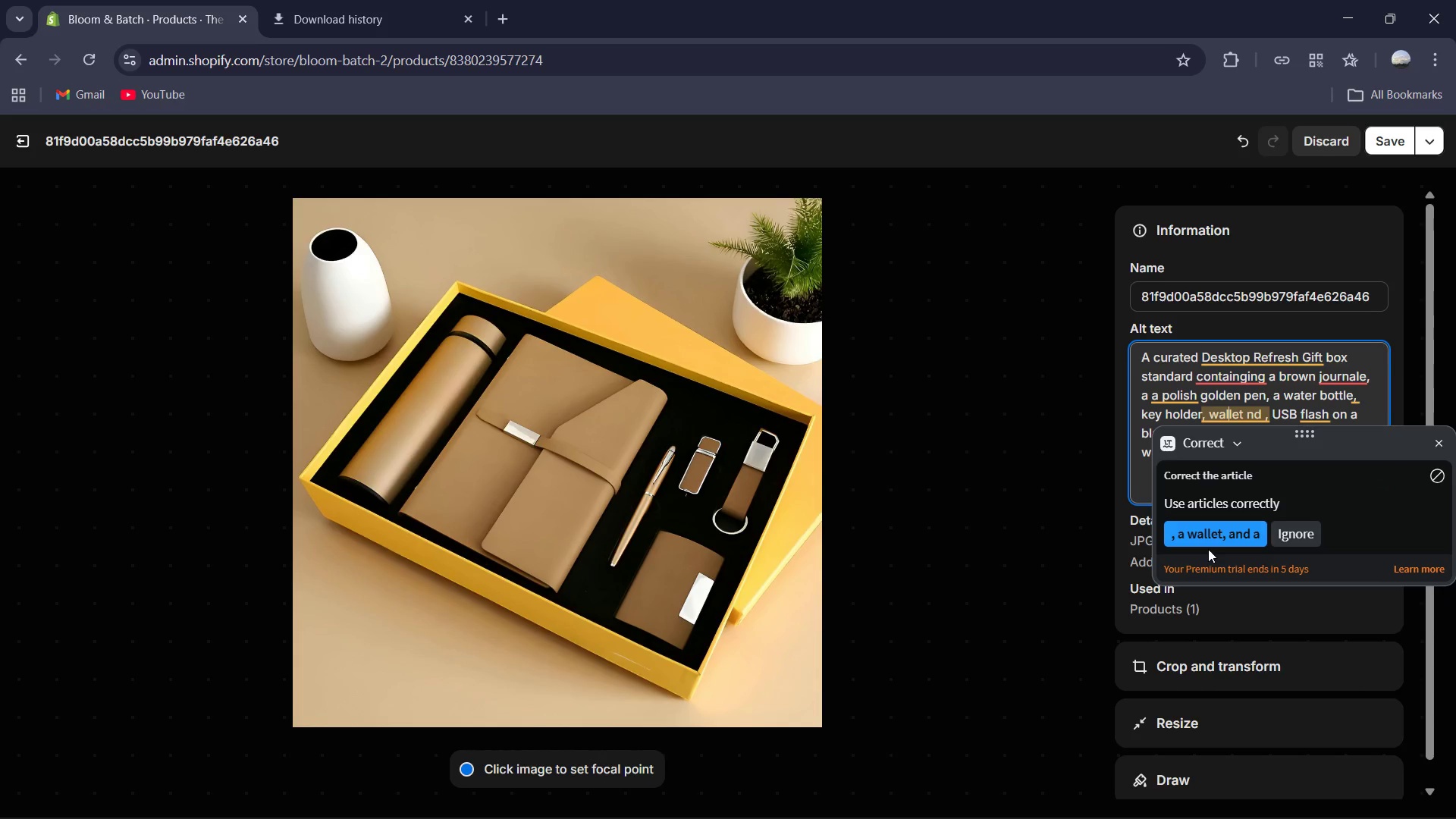 
left_click([1209, 532])
 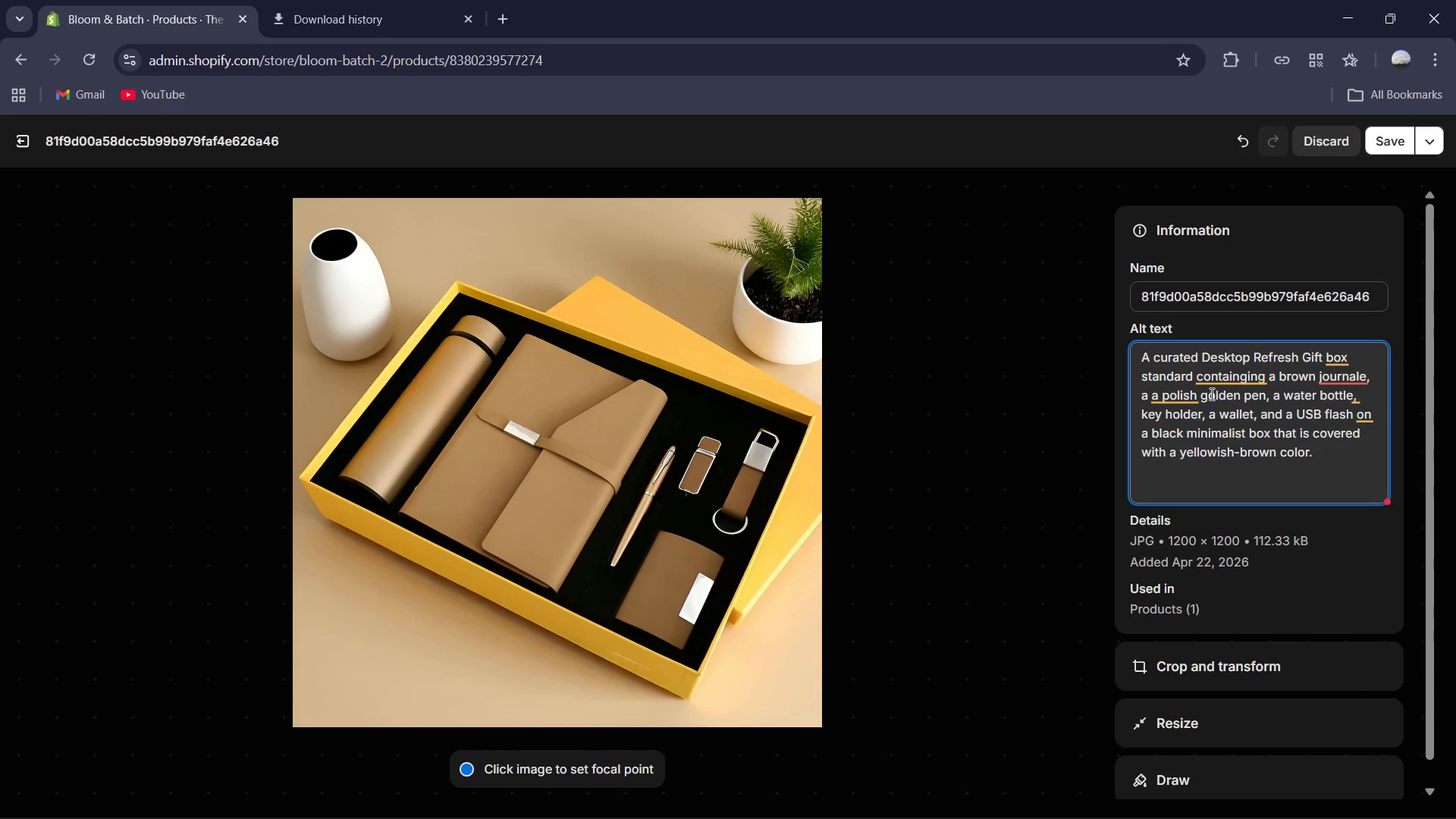 
left_click([1179, 388])
 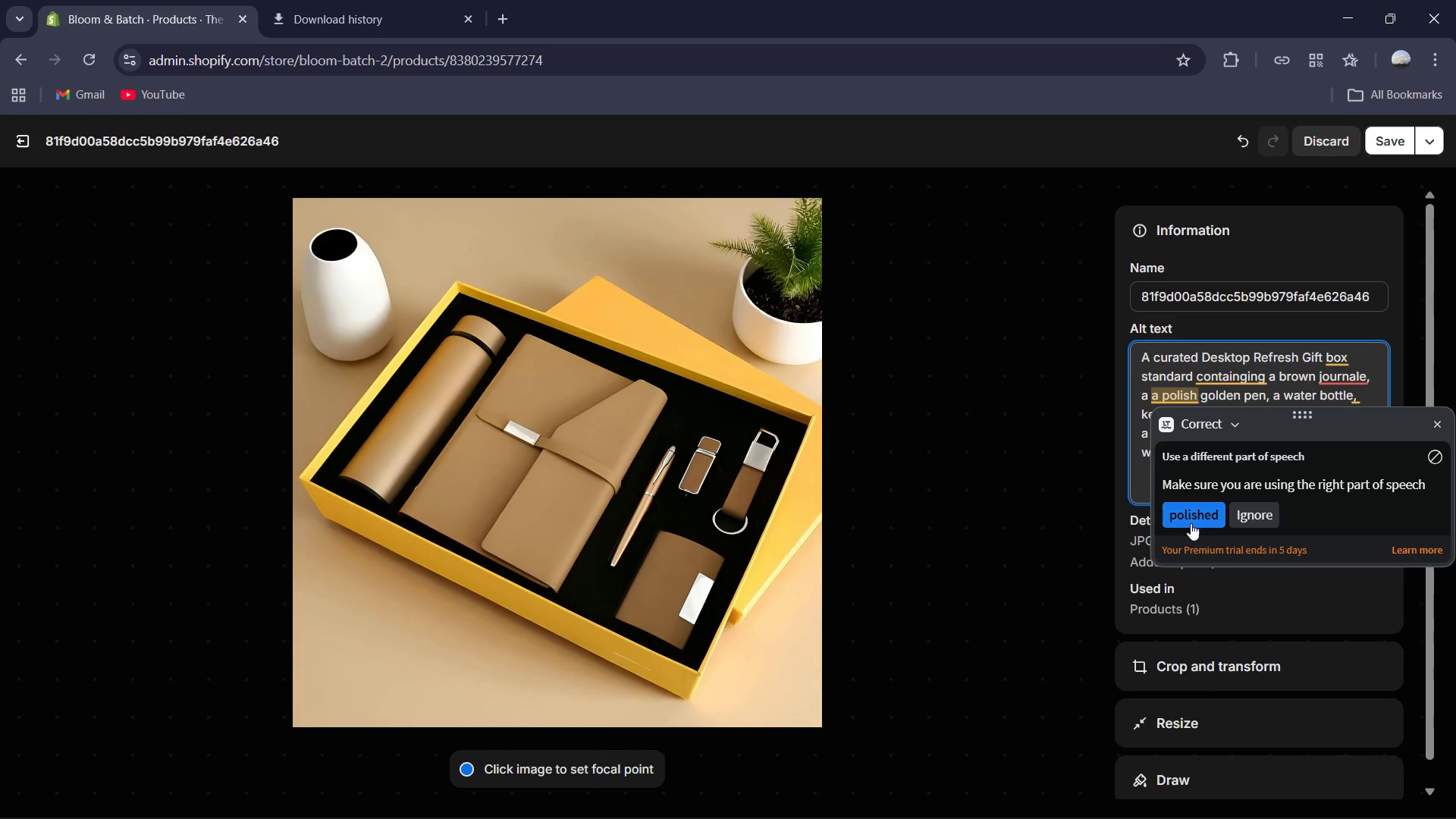 
left_click([1191, 523])
 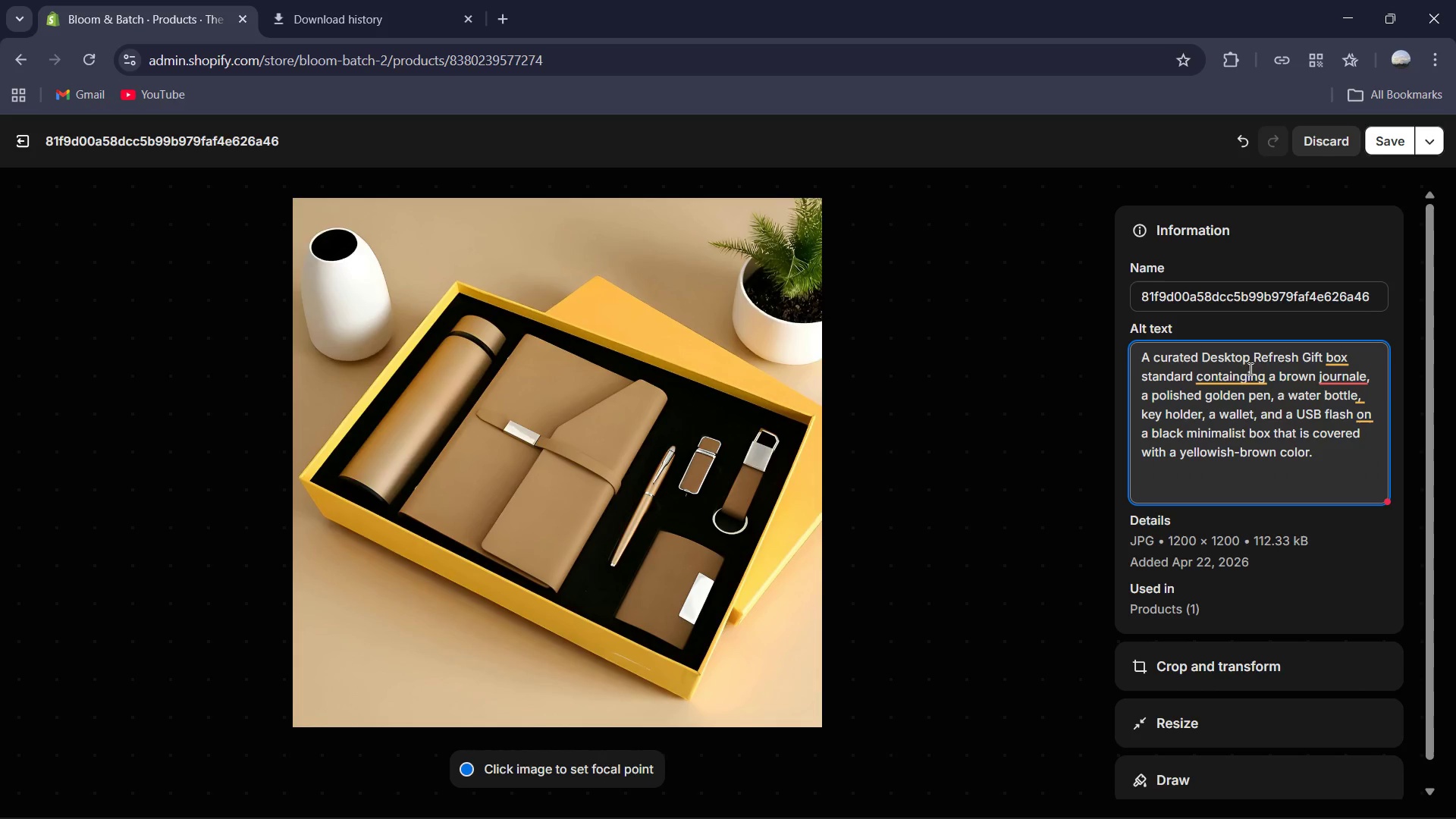 
left_click([1238, 384])
 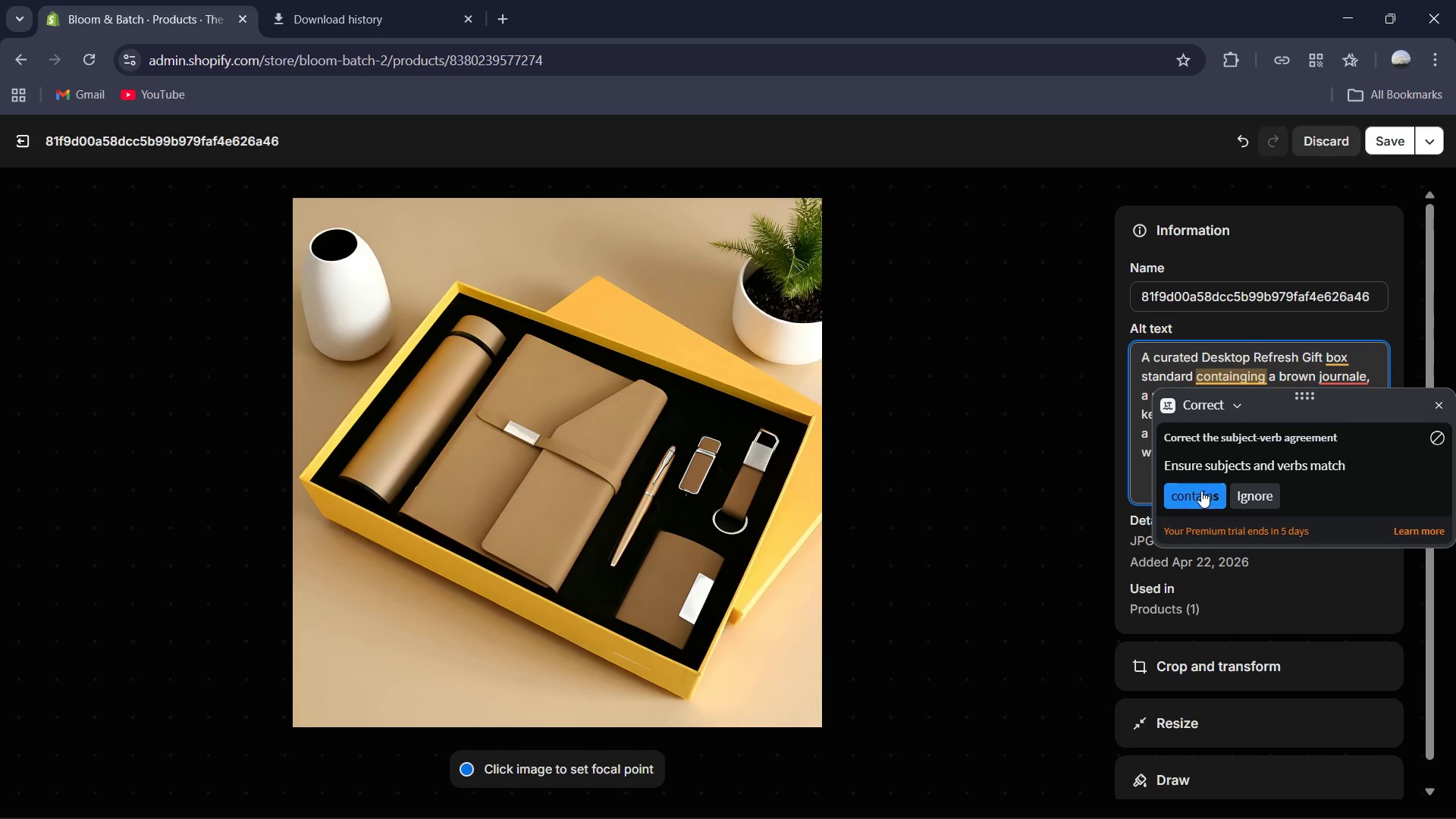 
left_click([1198, 494])
 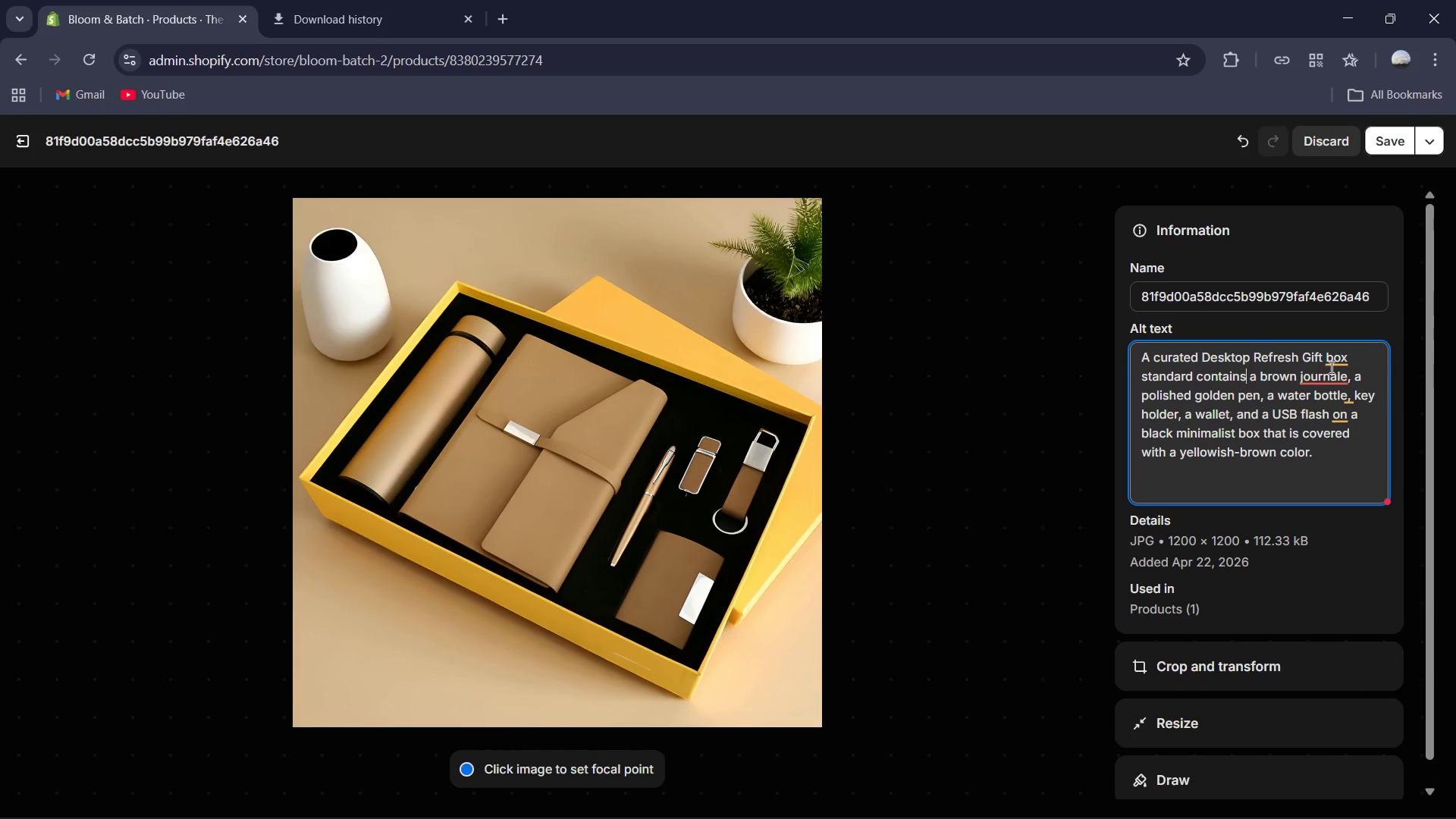 
left_click([1331, 366])
 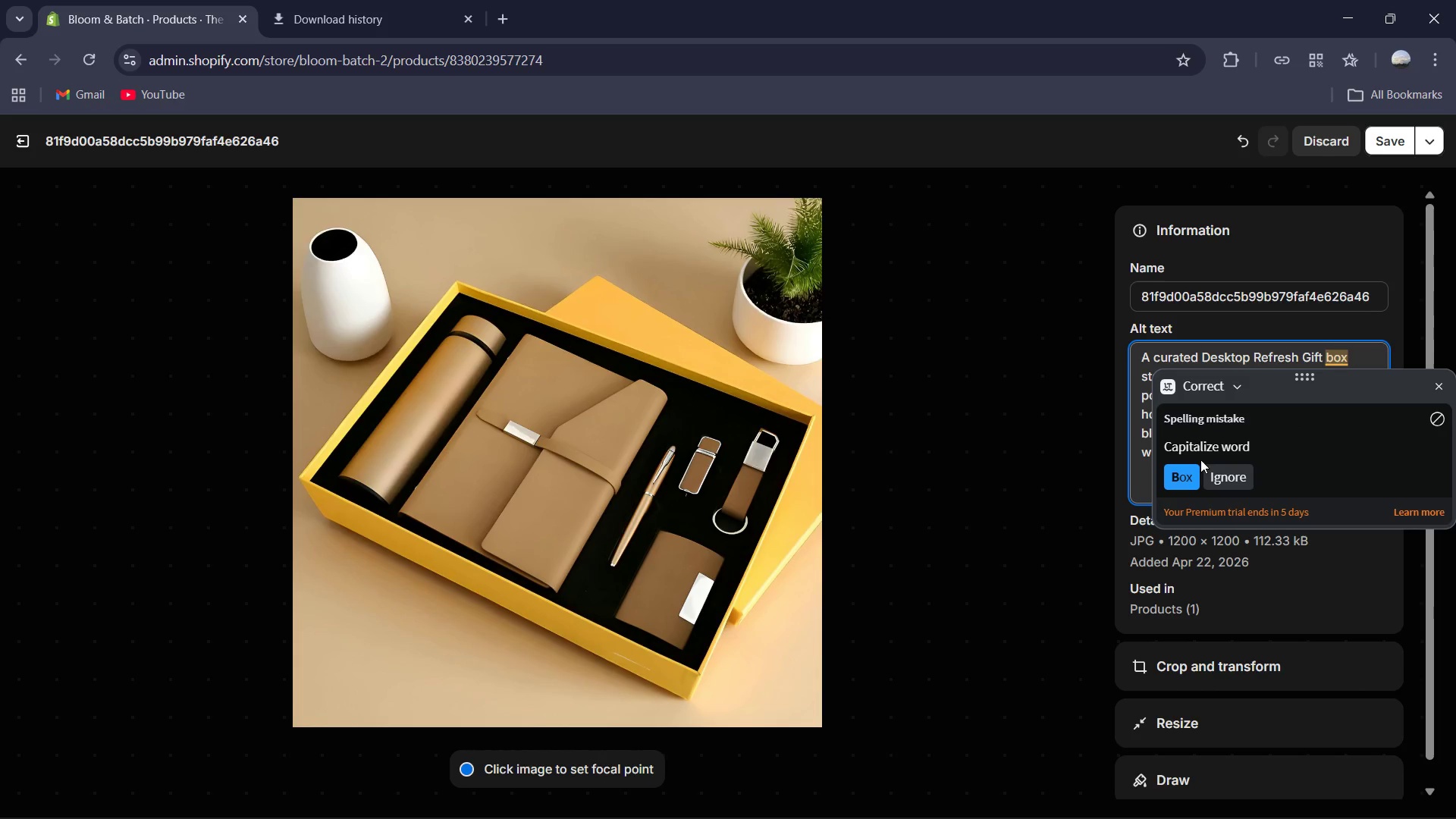 
left_click([1193, 469])
 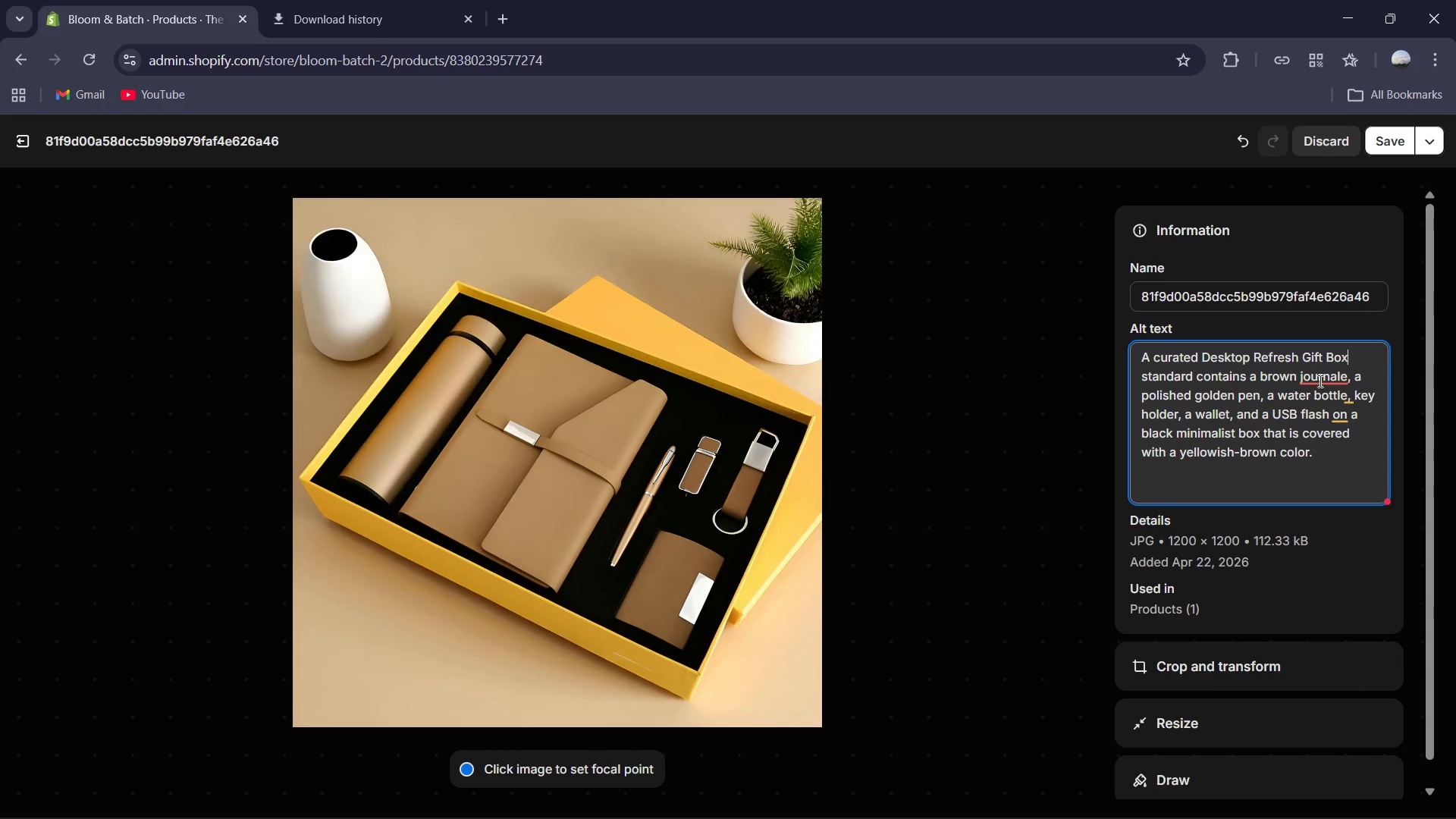 
left_click([1319, 381])
 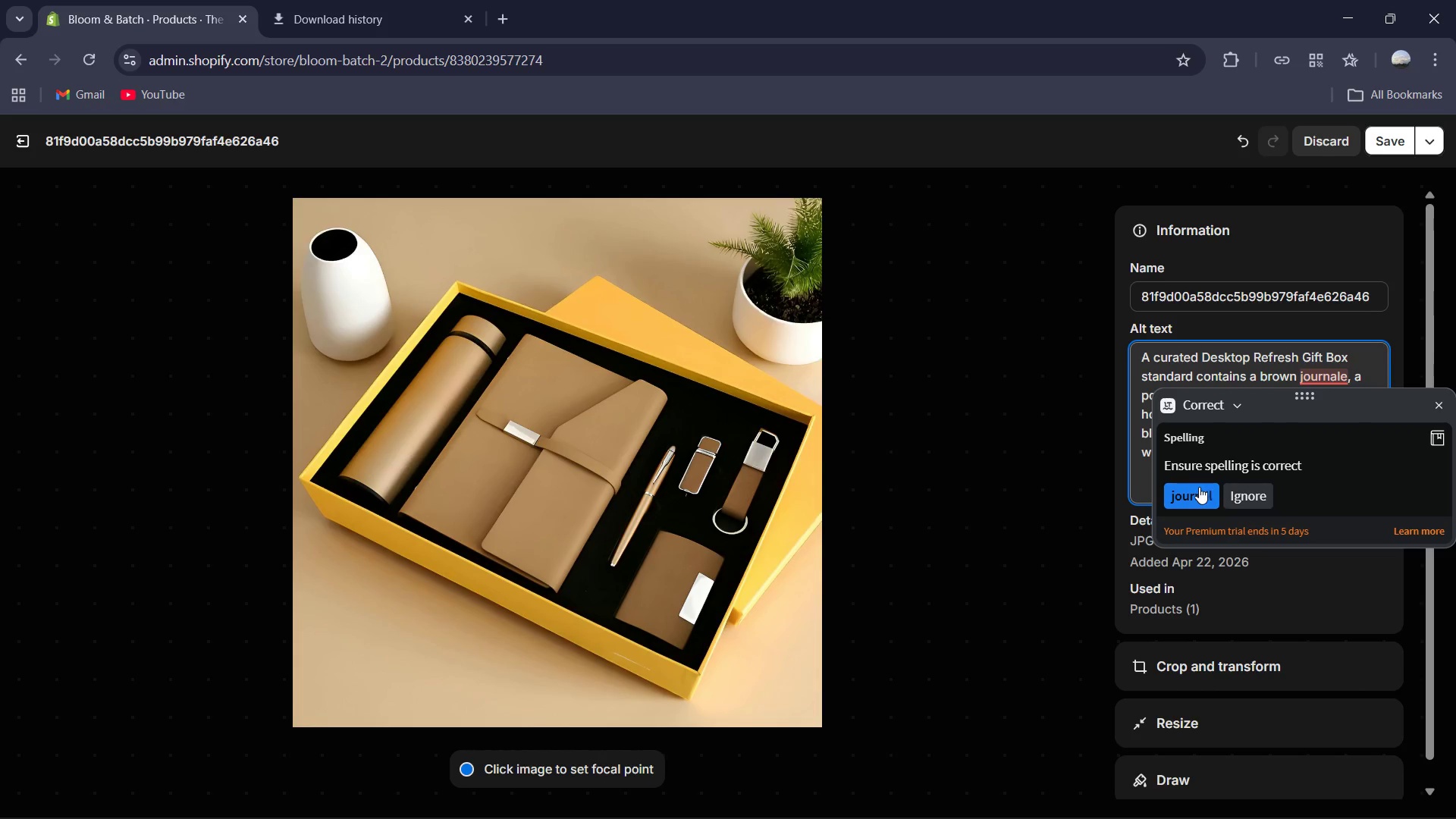 
left_click([1195, 488])
 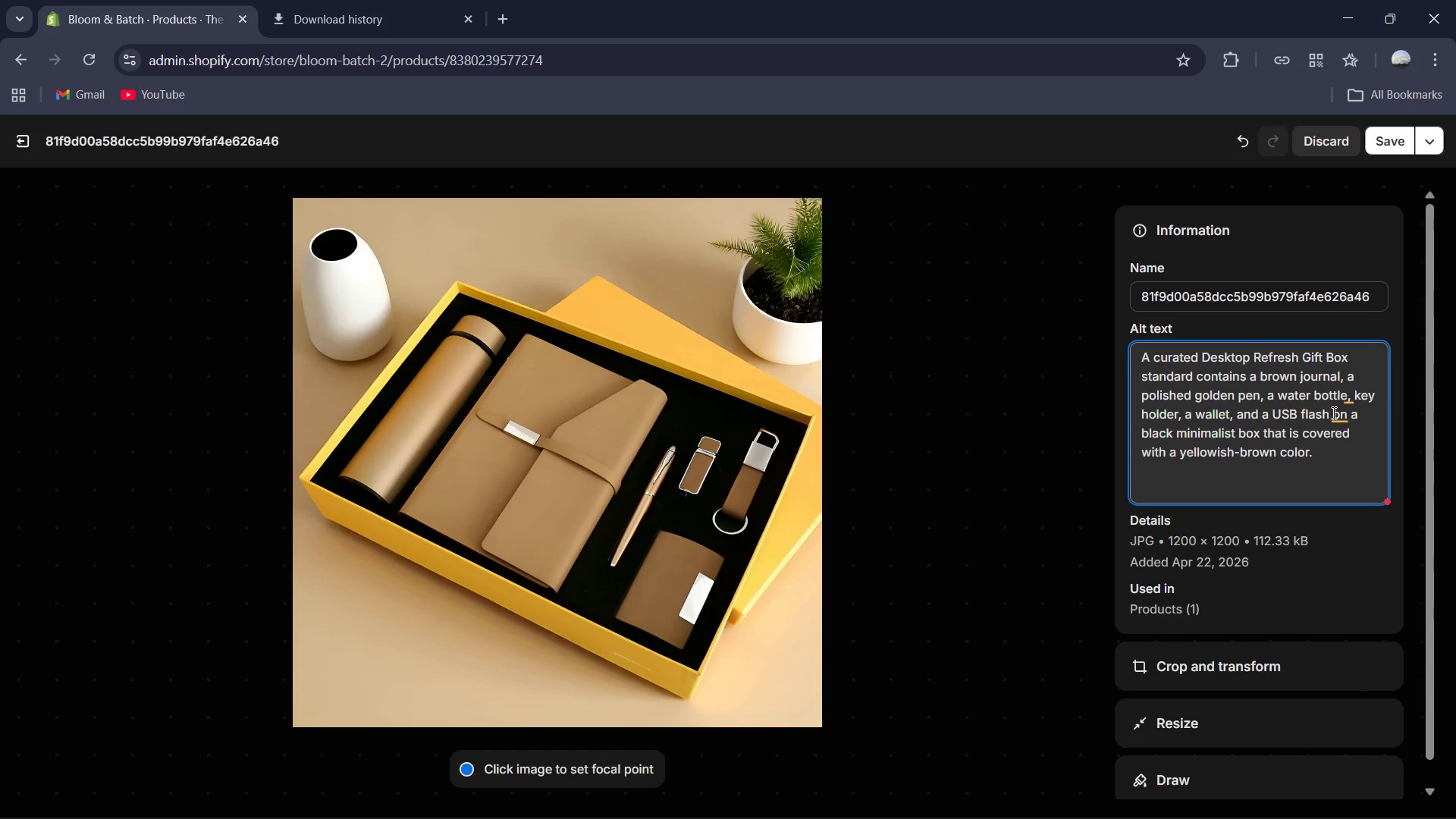 
left_click([1338, 419])
 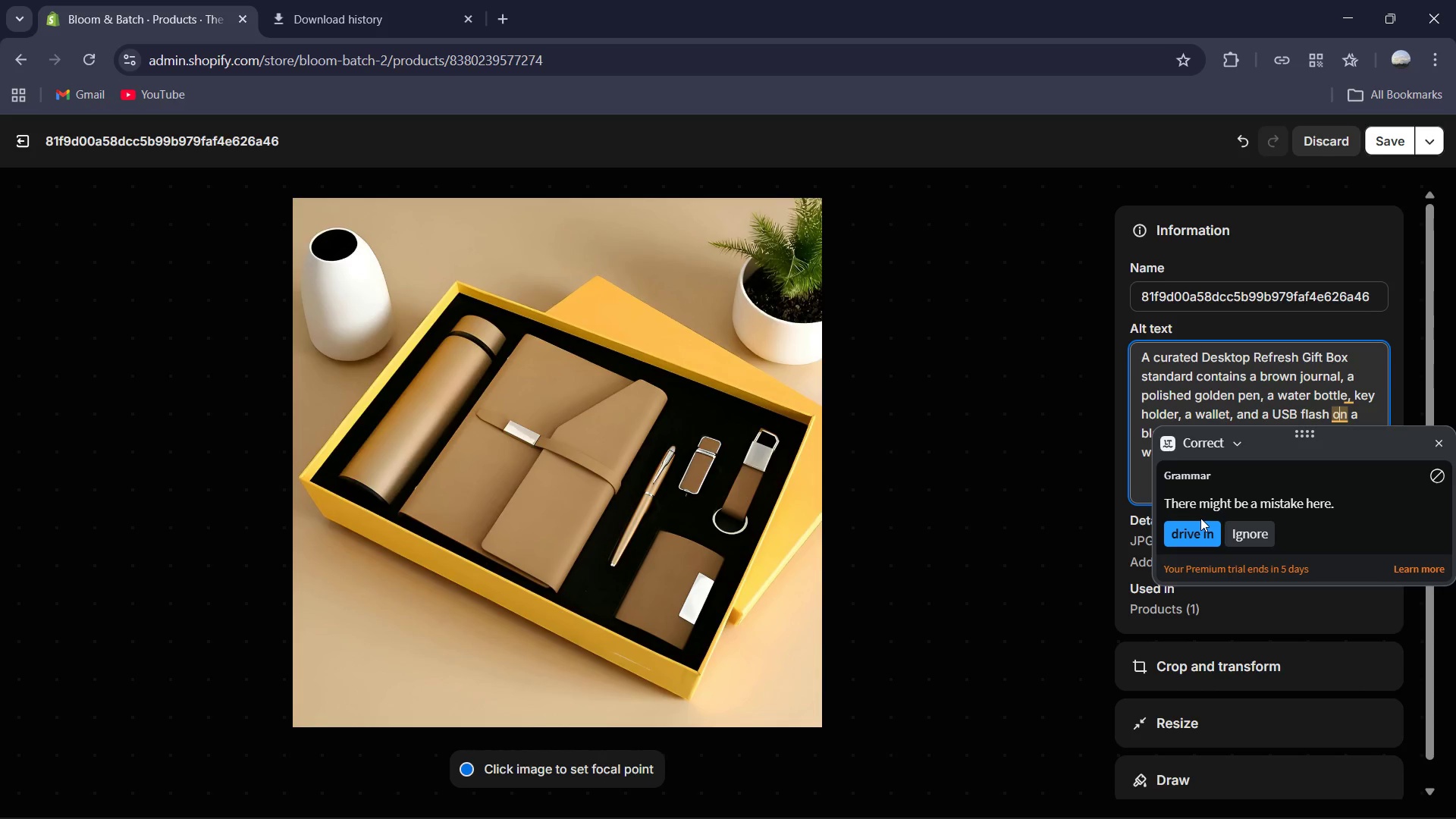 
left_click([1198, 529])
 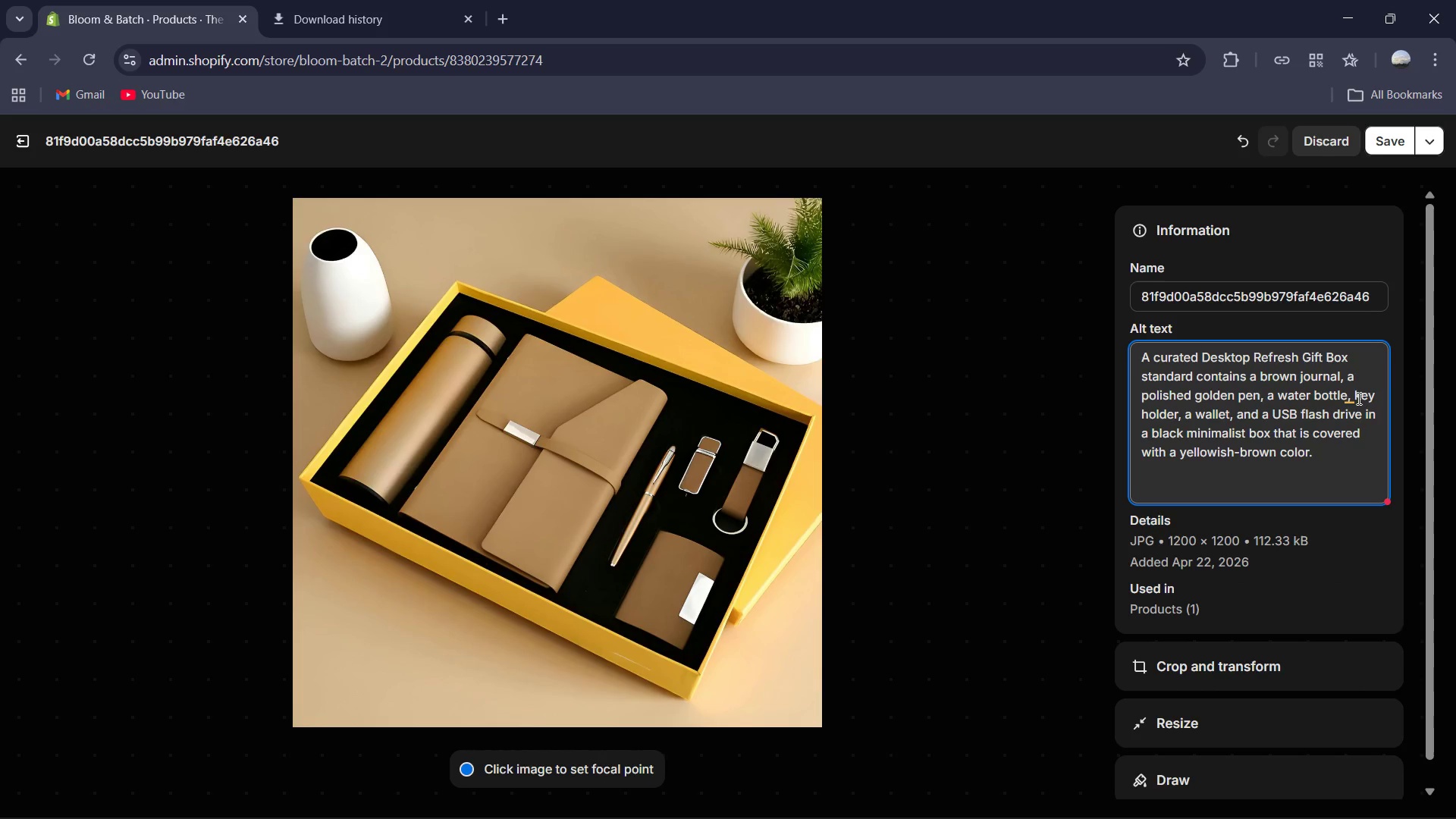 
left_click([1355, 394])
 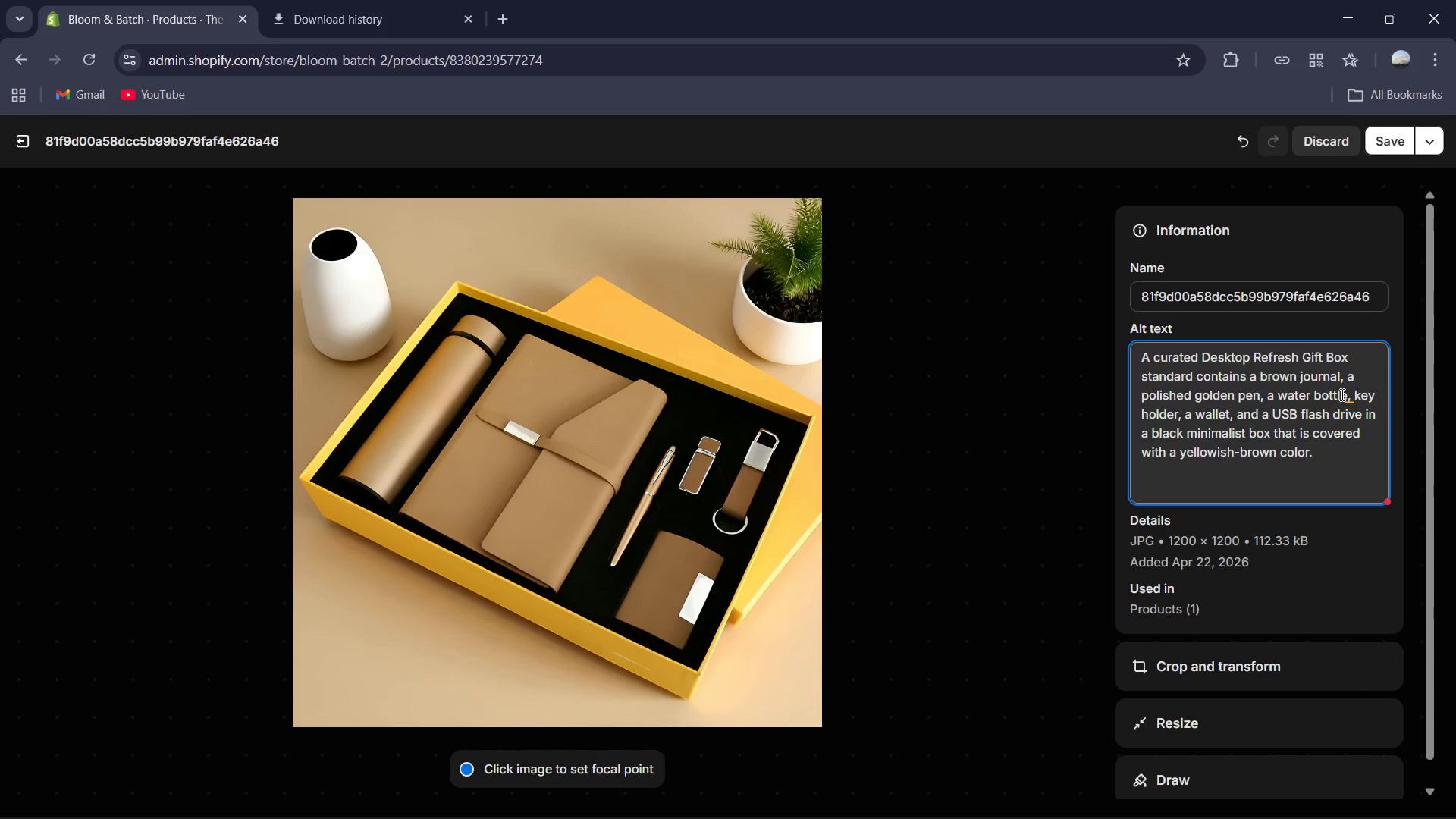 
left_click([1349, 392])
 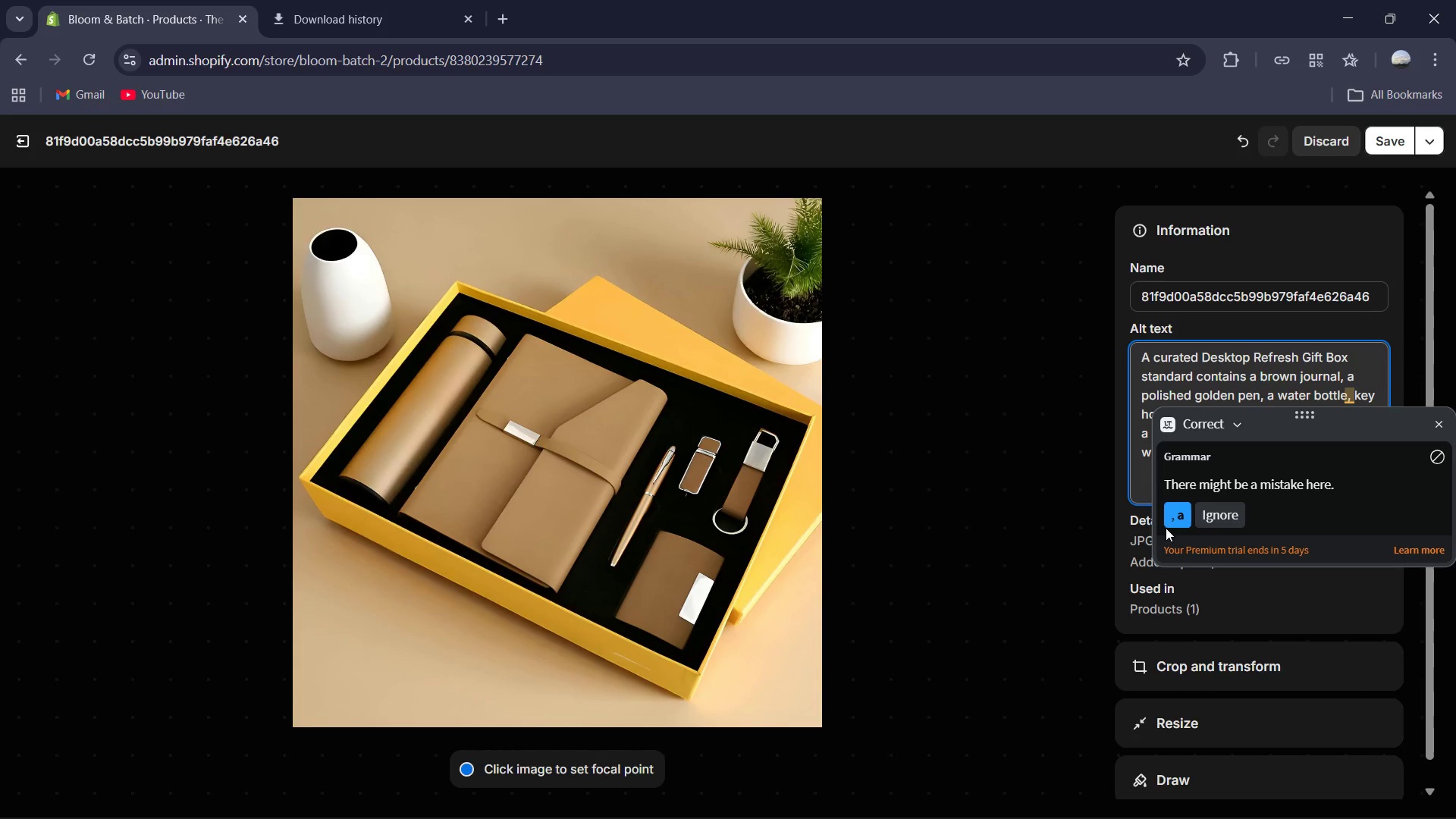 
left_click([1166, 526])
 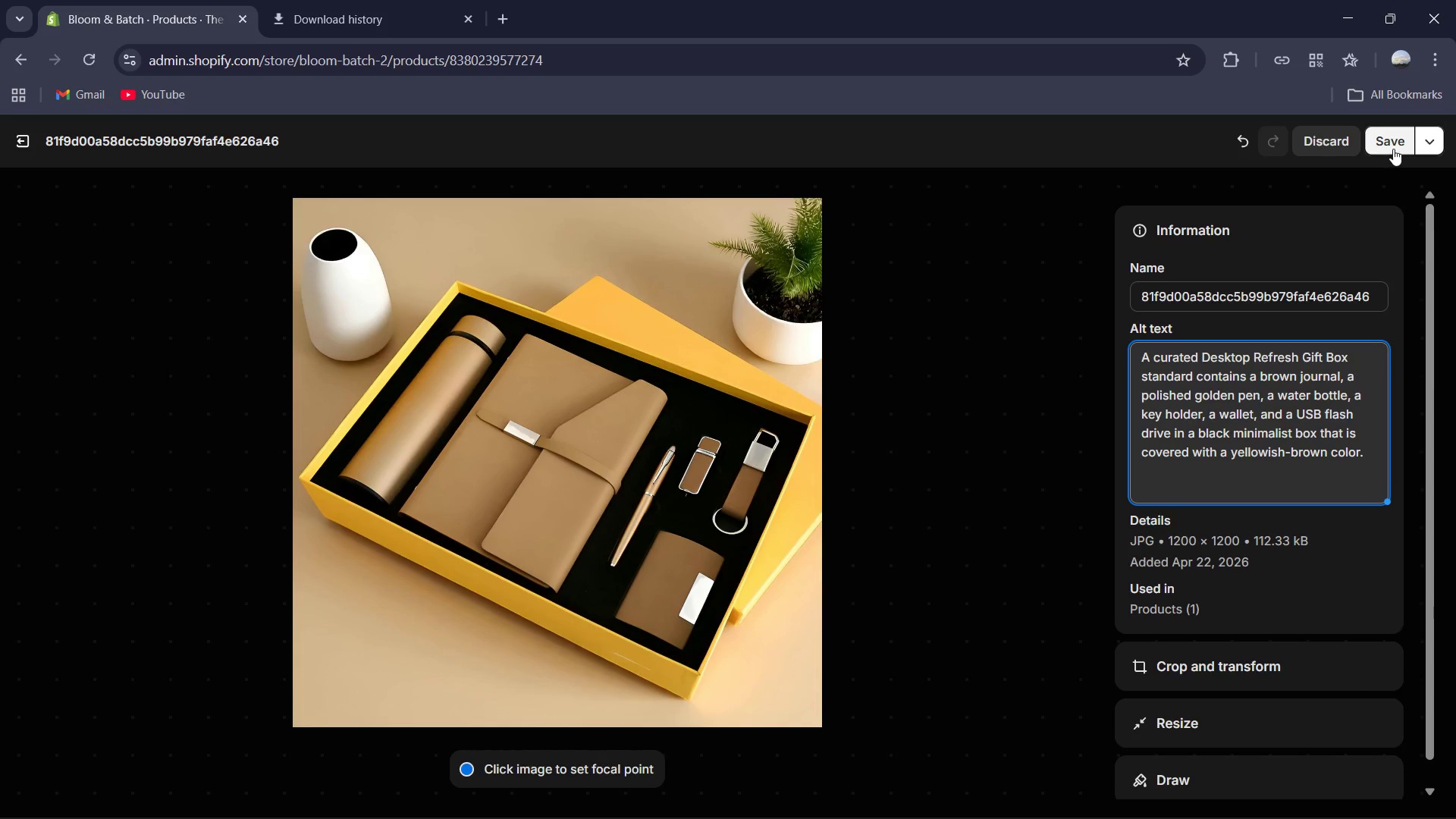 
left_click([1283, 297])
 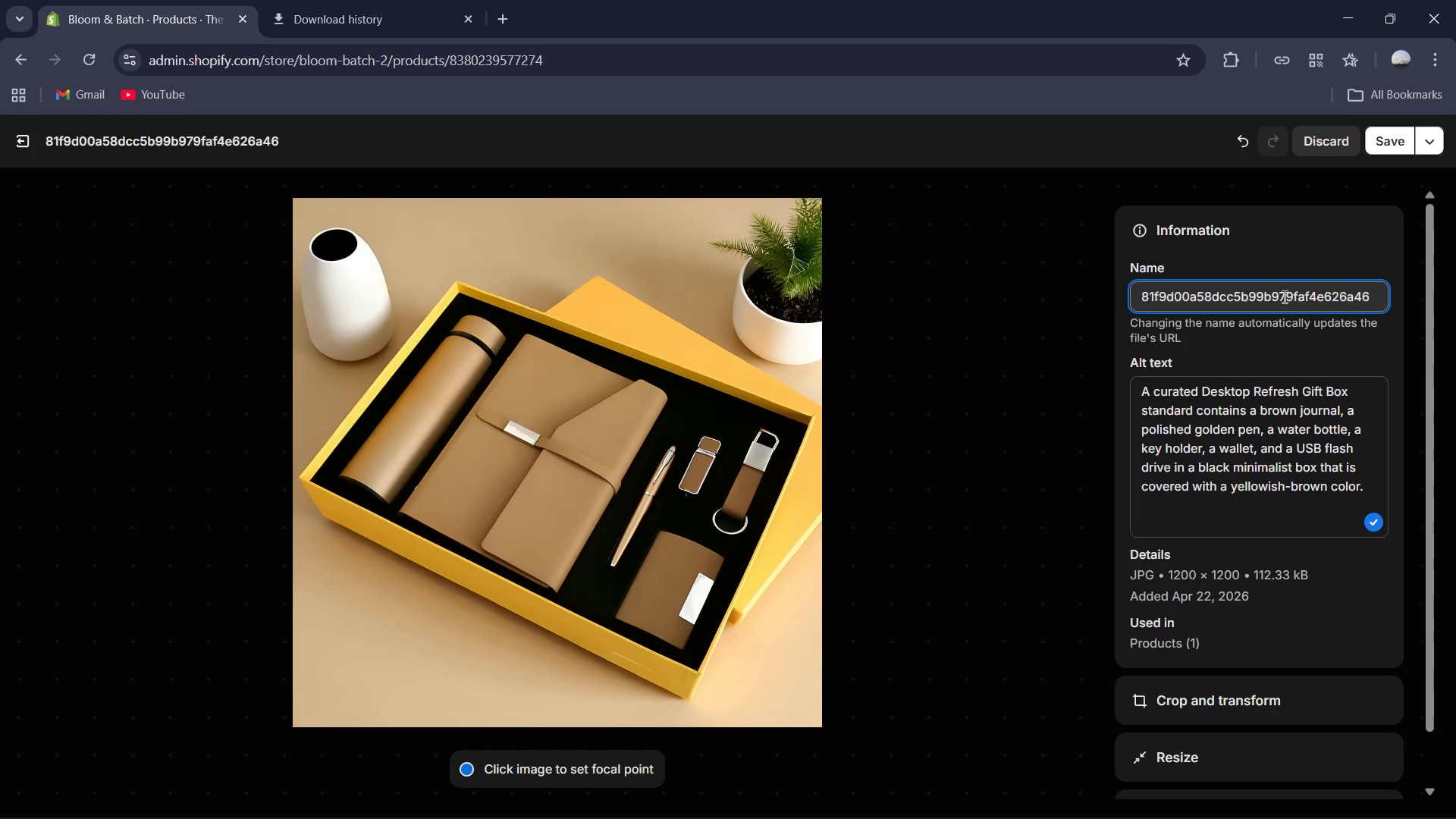 
wait(14.12)
 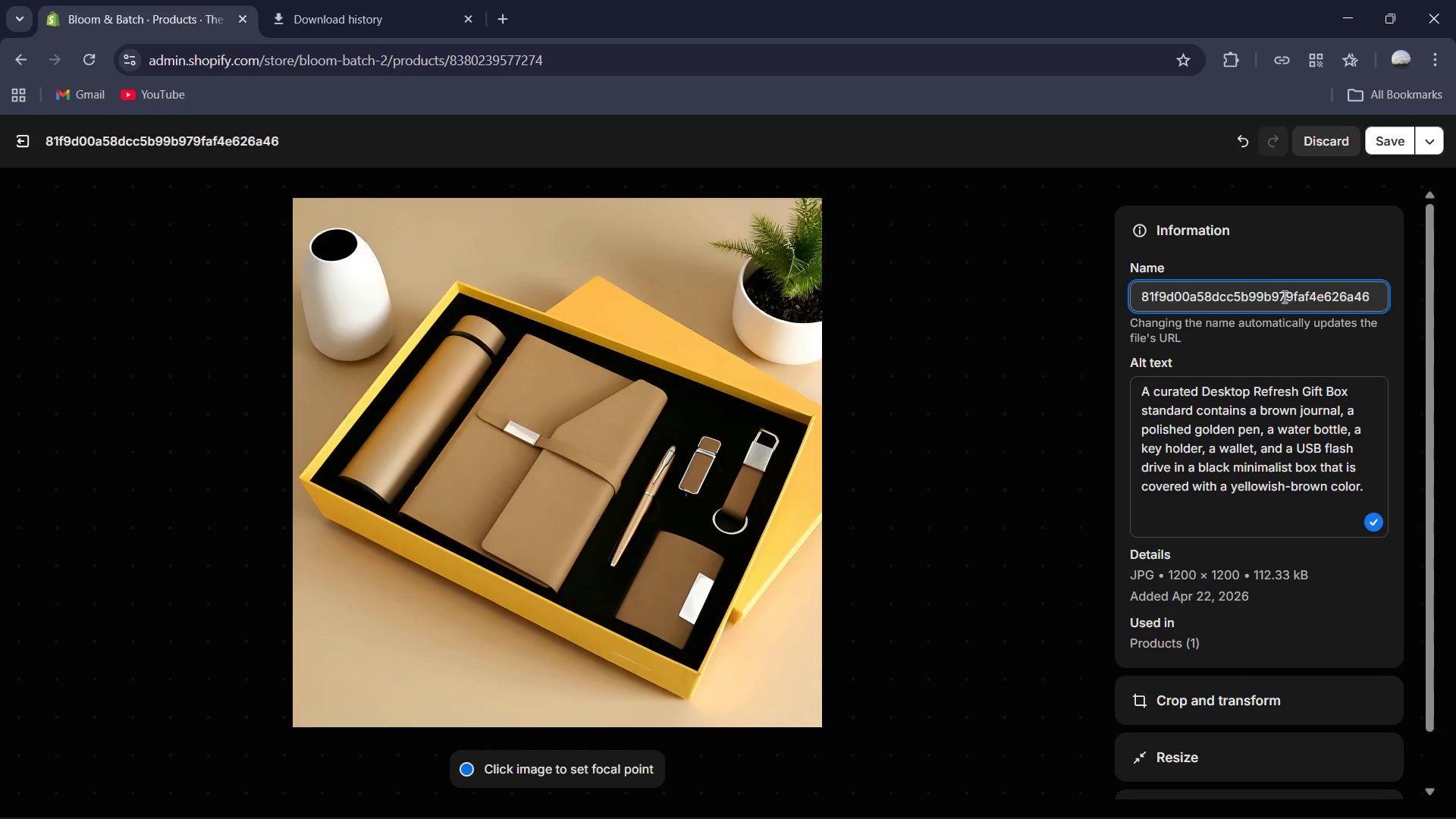 
left_click([1383, 140])
 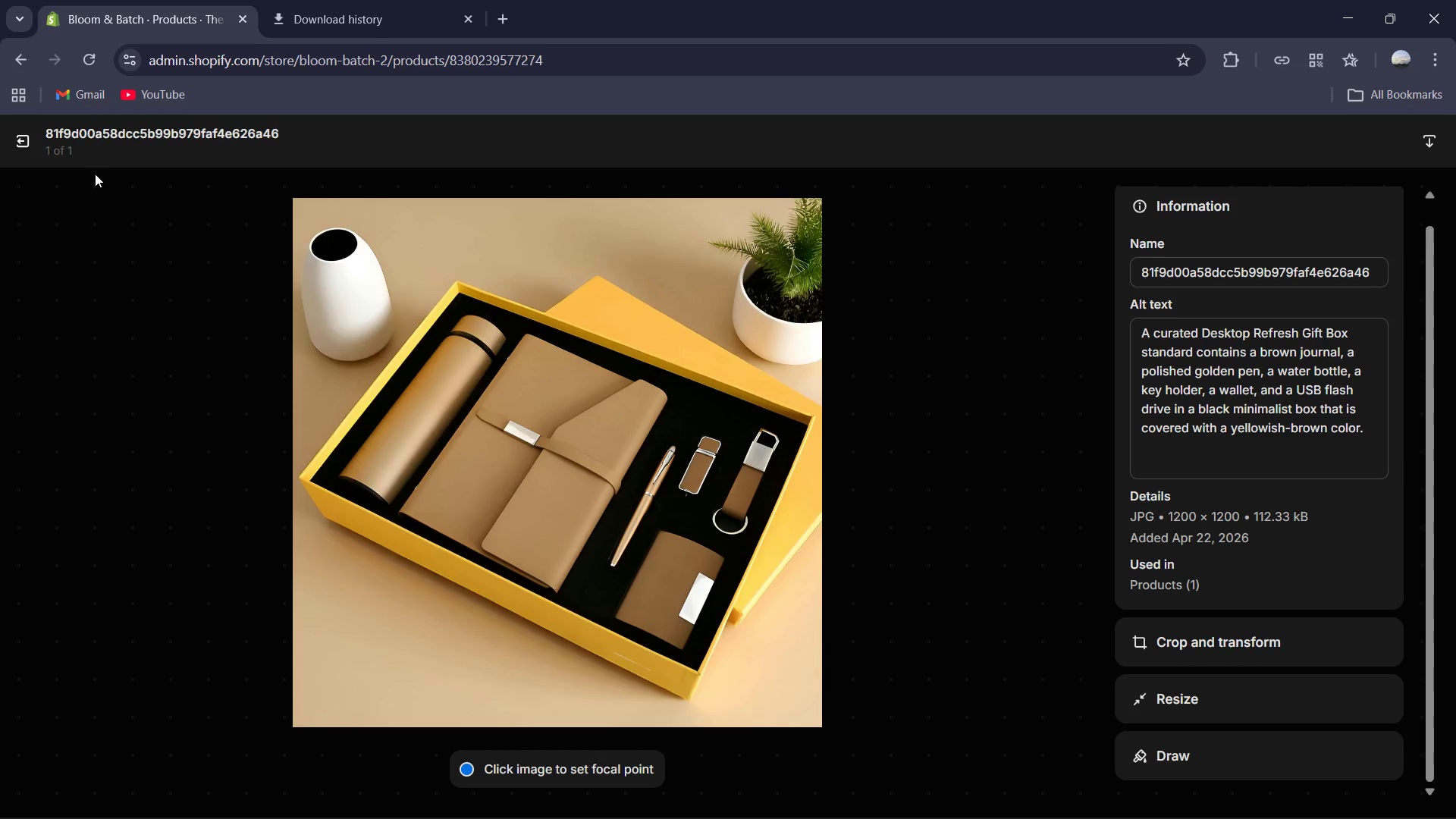 
left_click([29, 144])
 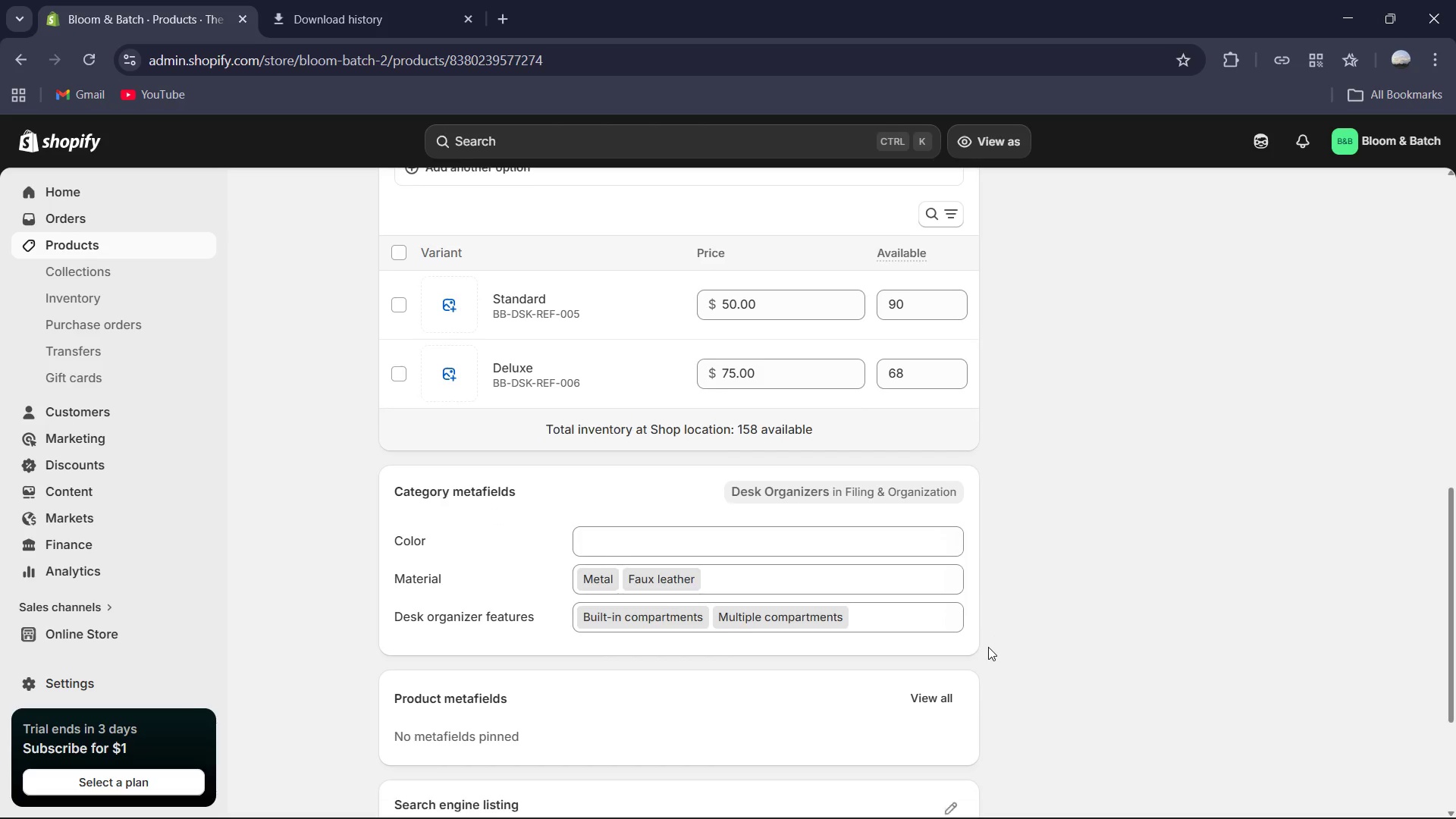 
wait(8.72)
 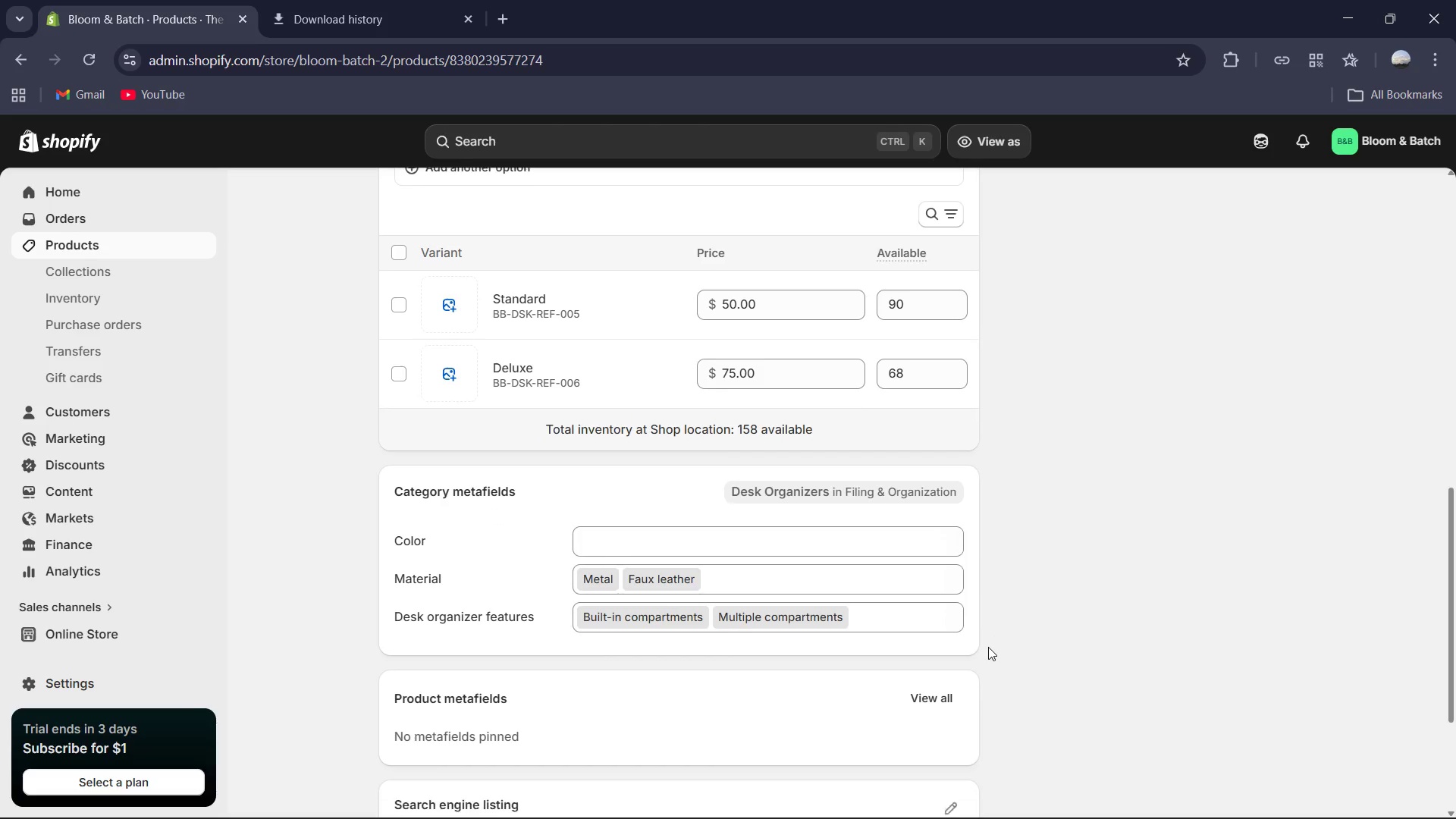 
left_click([1130, 814])